 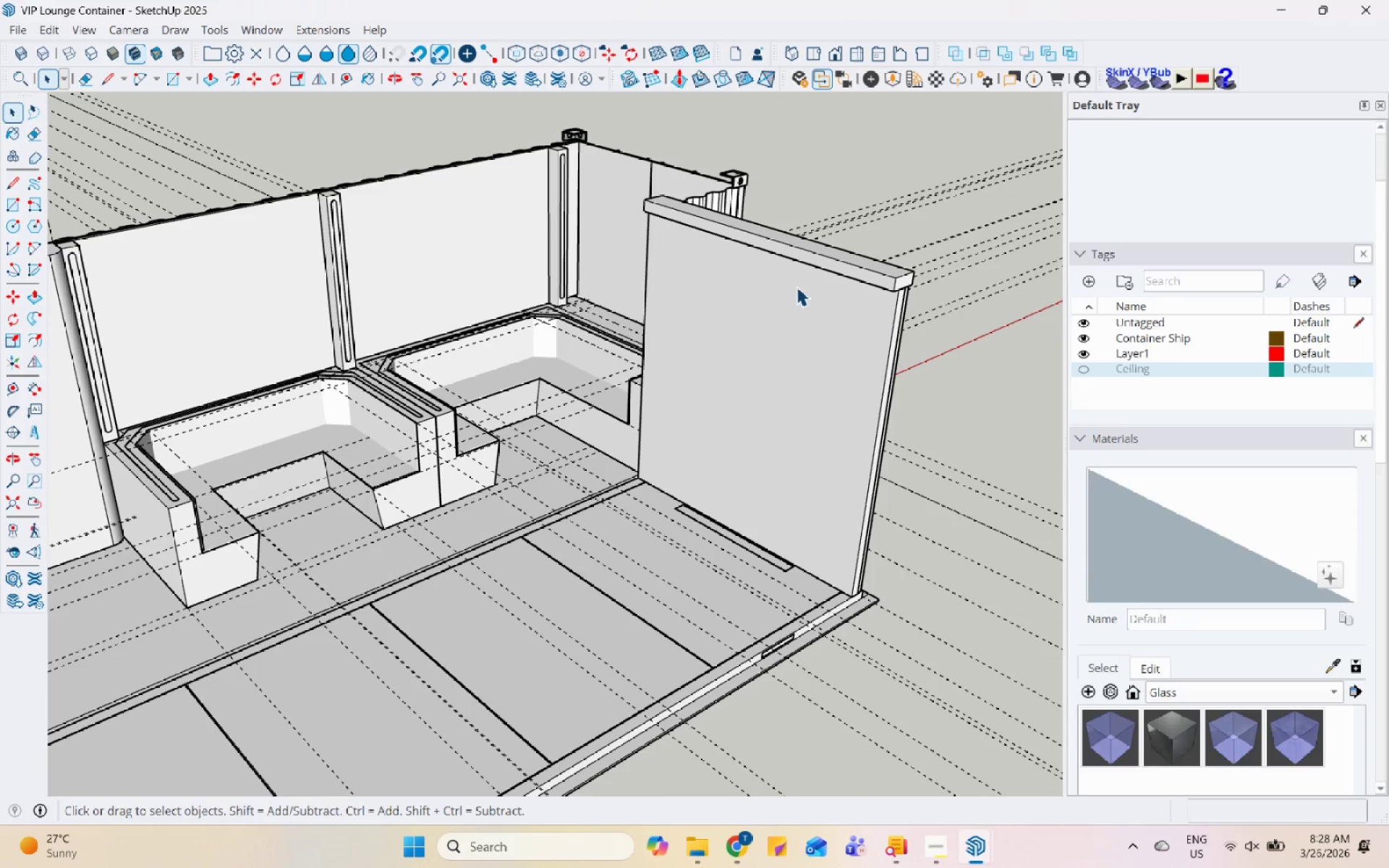 
left_click([27, 429])
 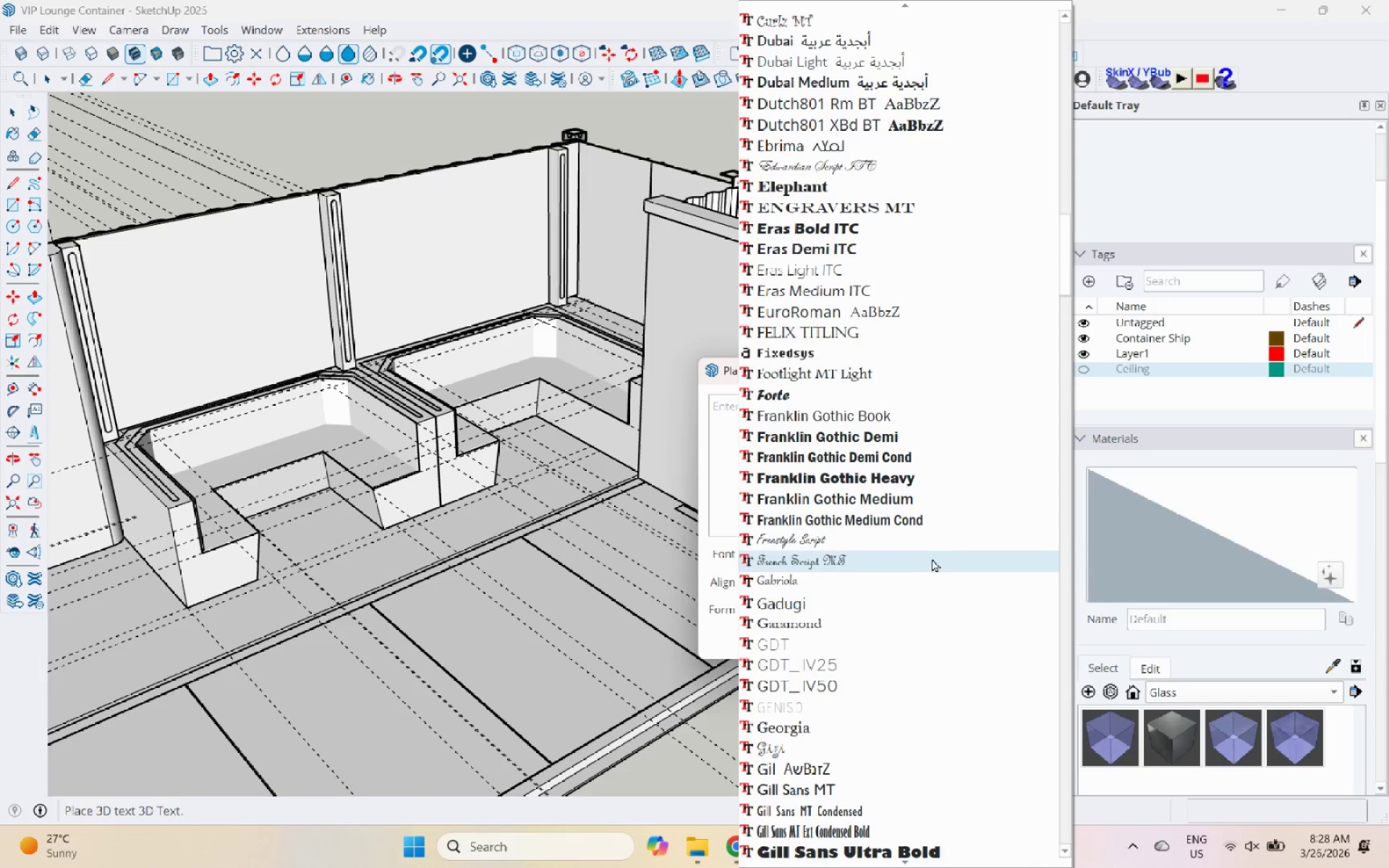 
scroll: coordinate [932, 549], scroll_direction: down, amount: 17.0
 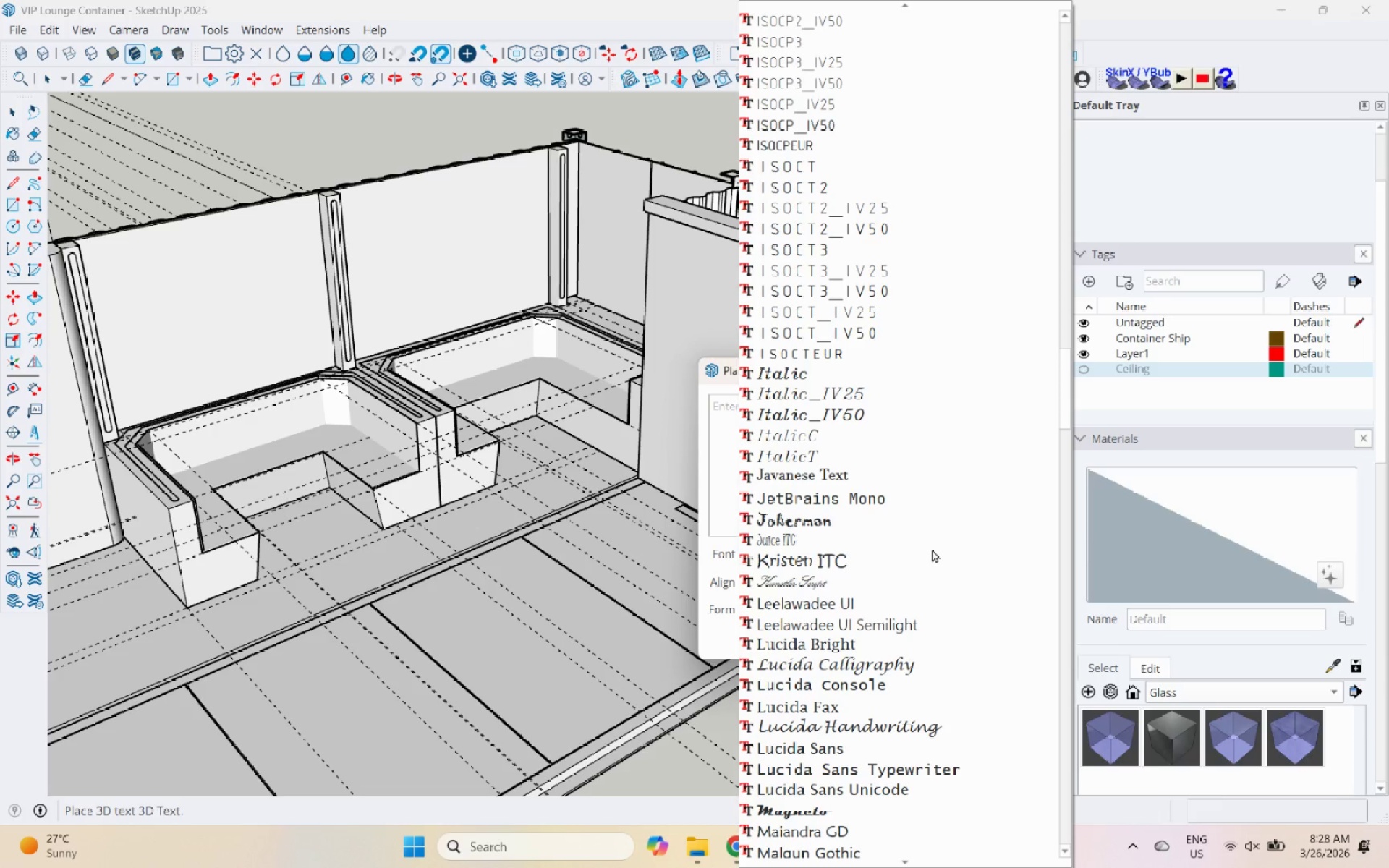 
right_click([932, 549])
 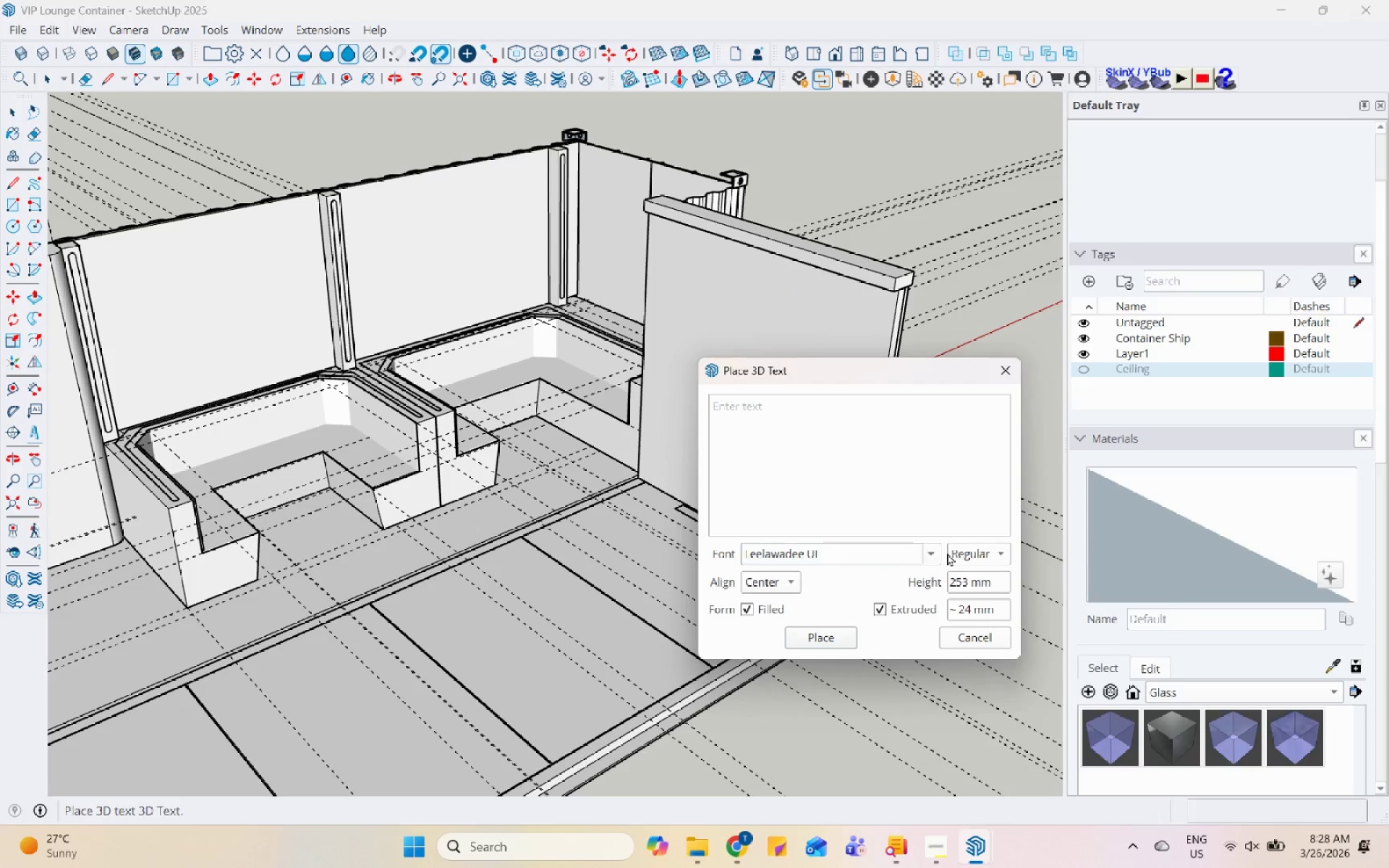 
scroll: coordinate [932, 549], scroll_direction: down, amount: 7.0
 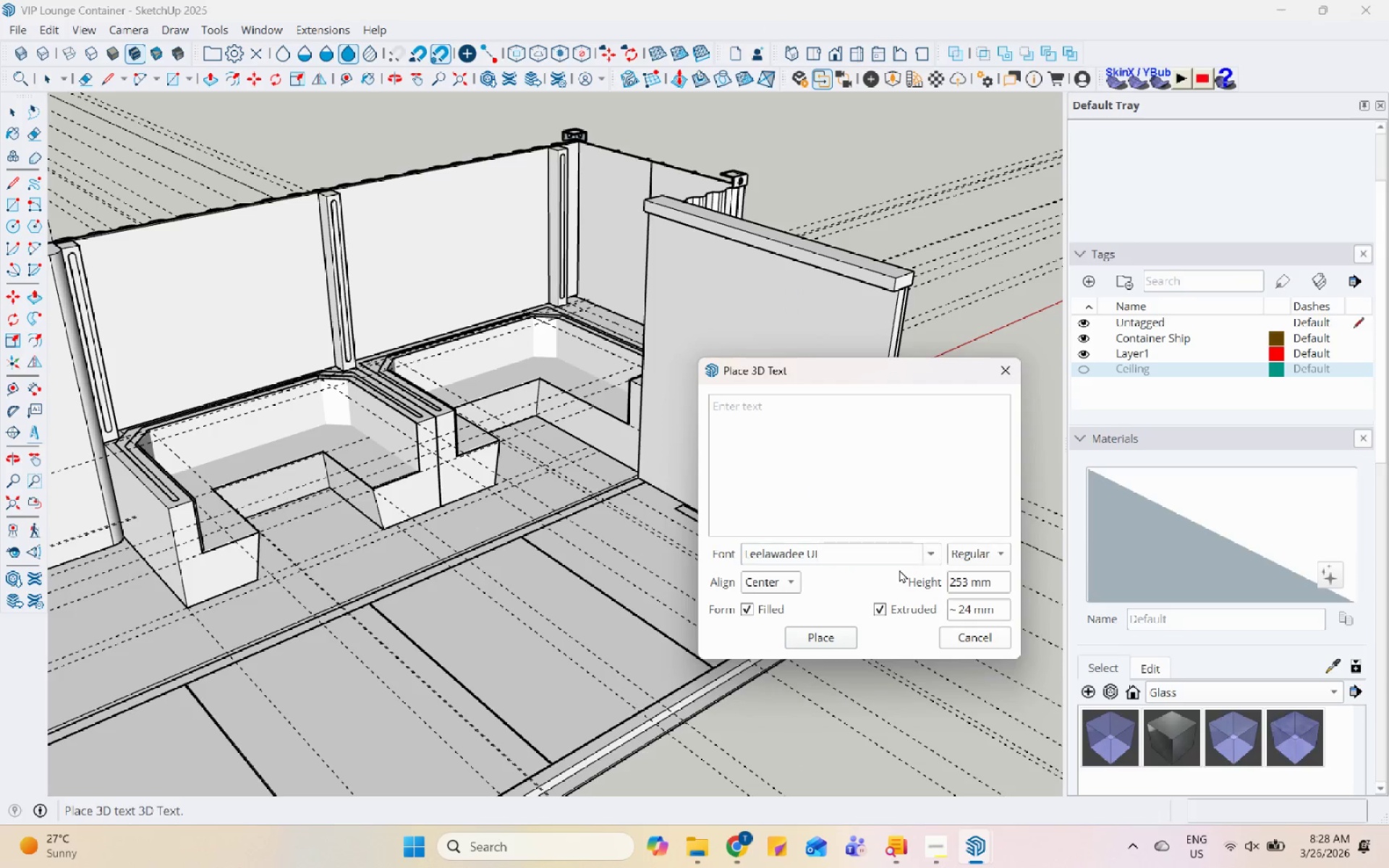 
left_click([930, 555])
 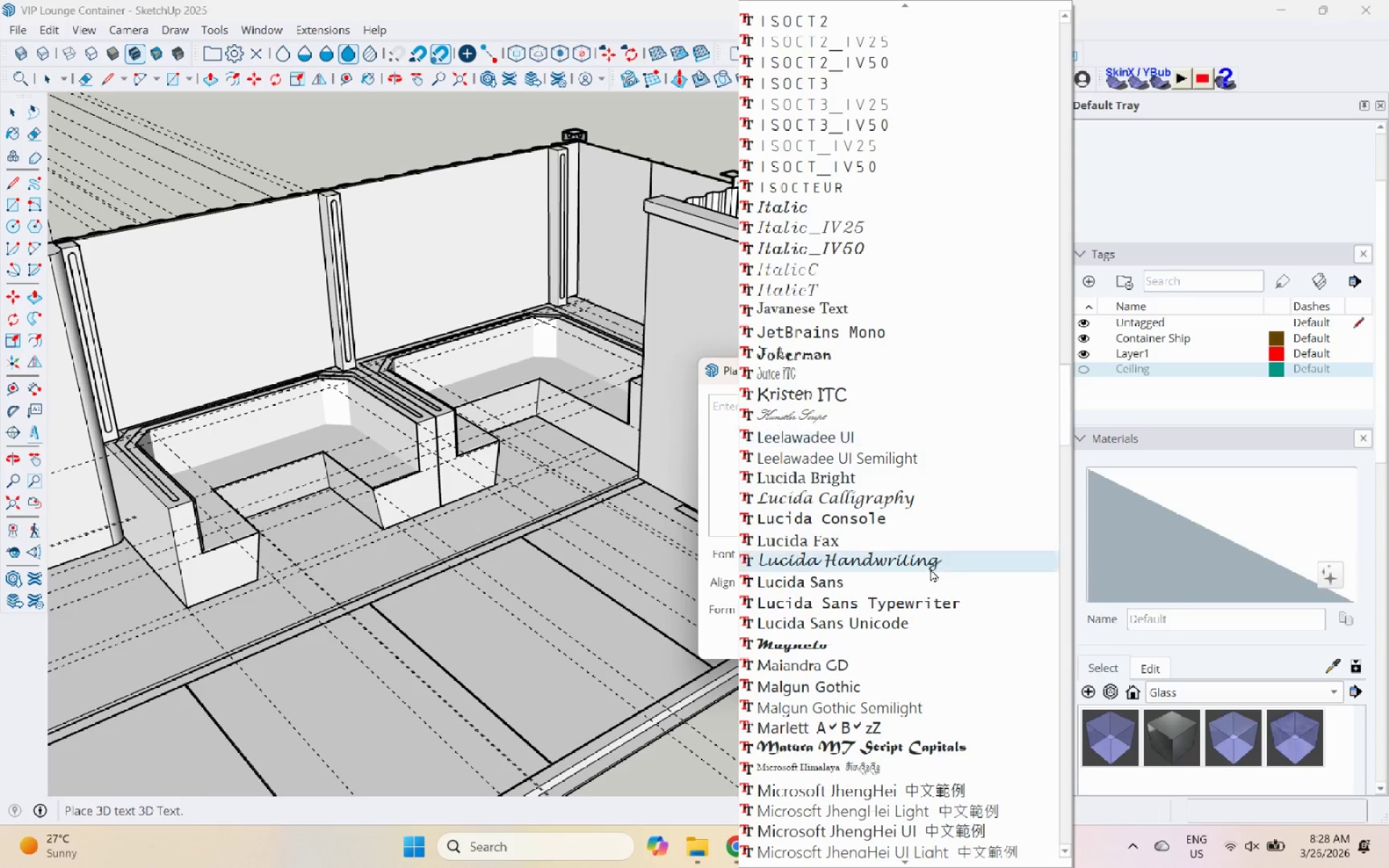 
scroll: coordinate [953, 422], scroll_direction: down, amount: 35.0
 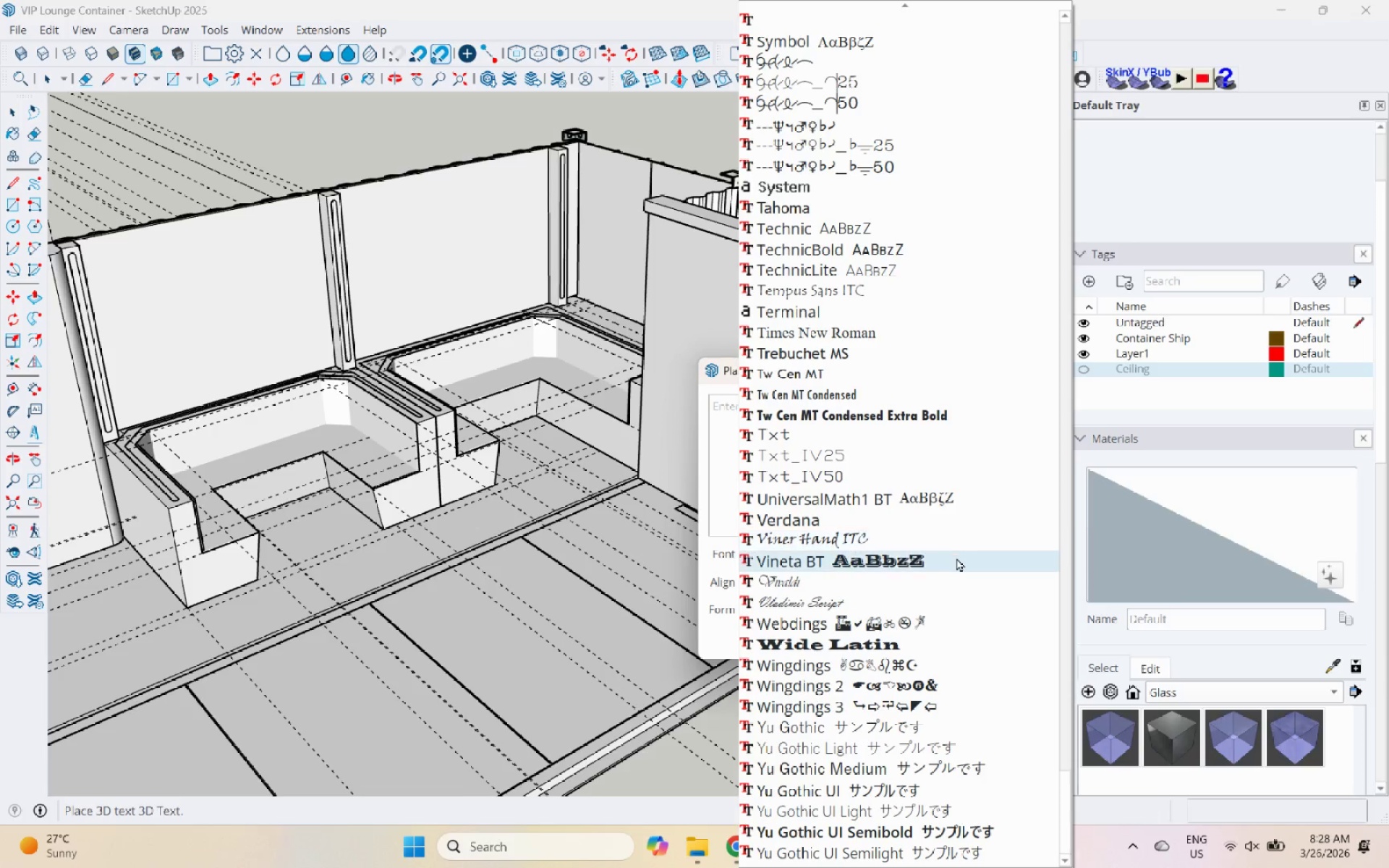 
left_click([956, 561])
 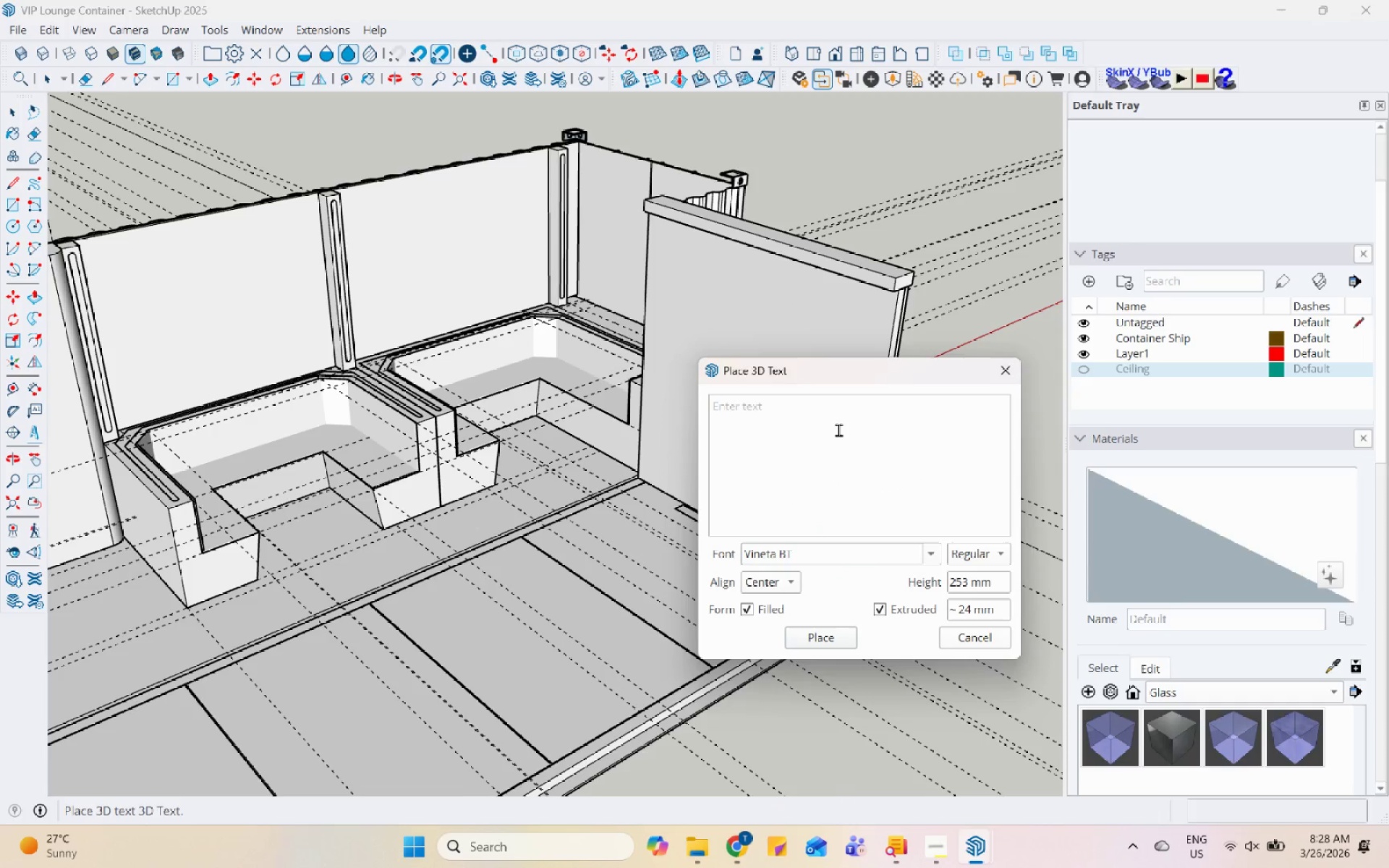 
left_click([824, 413])
 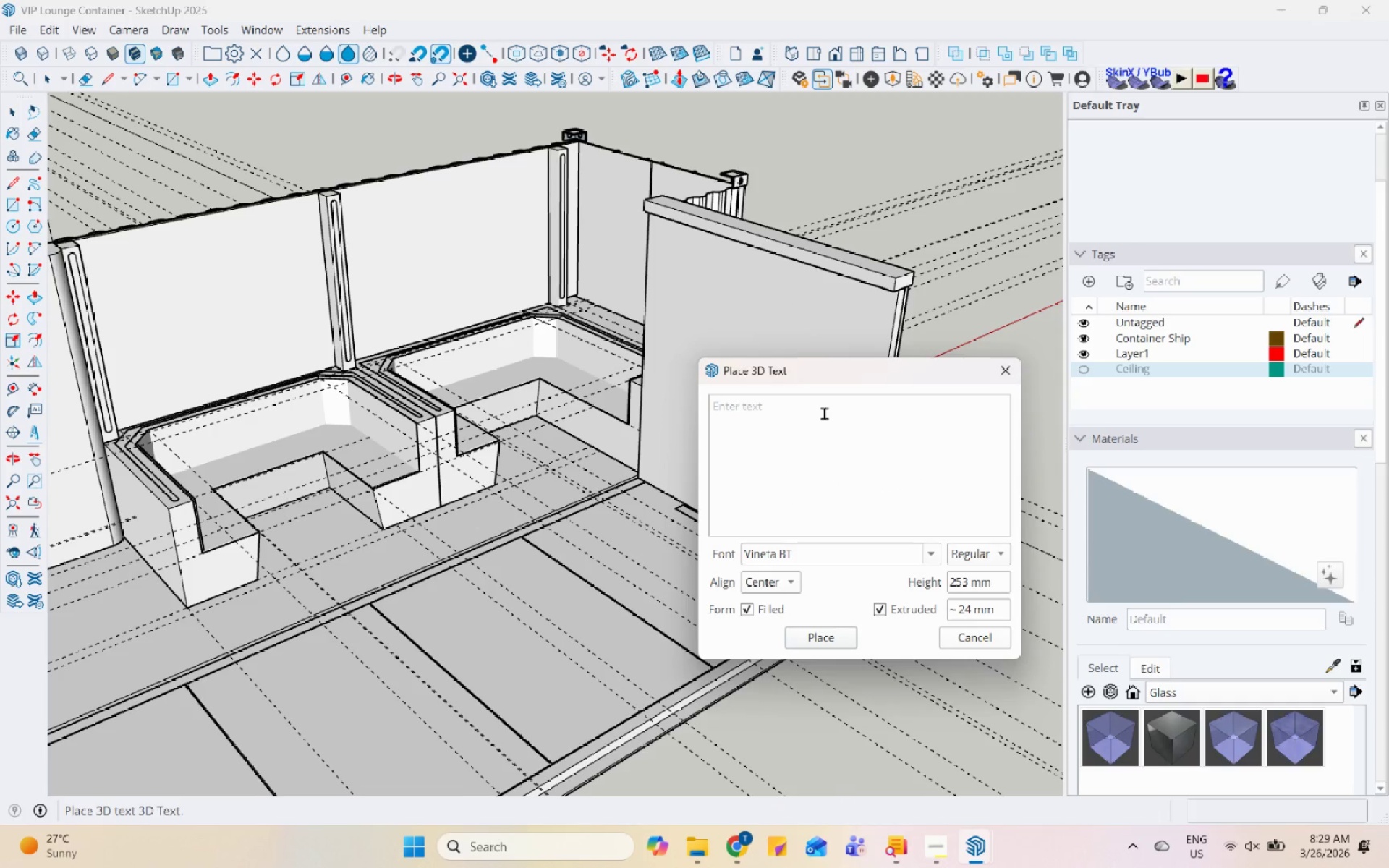 
type(NEON )
 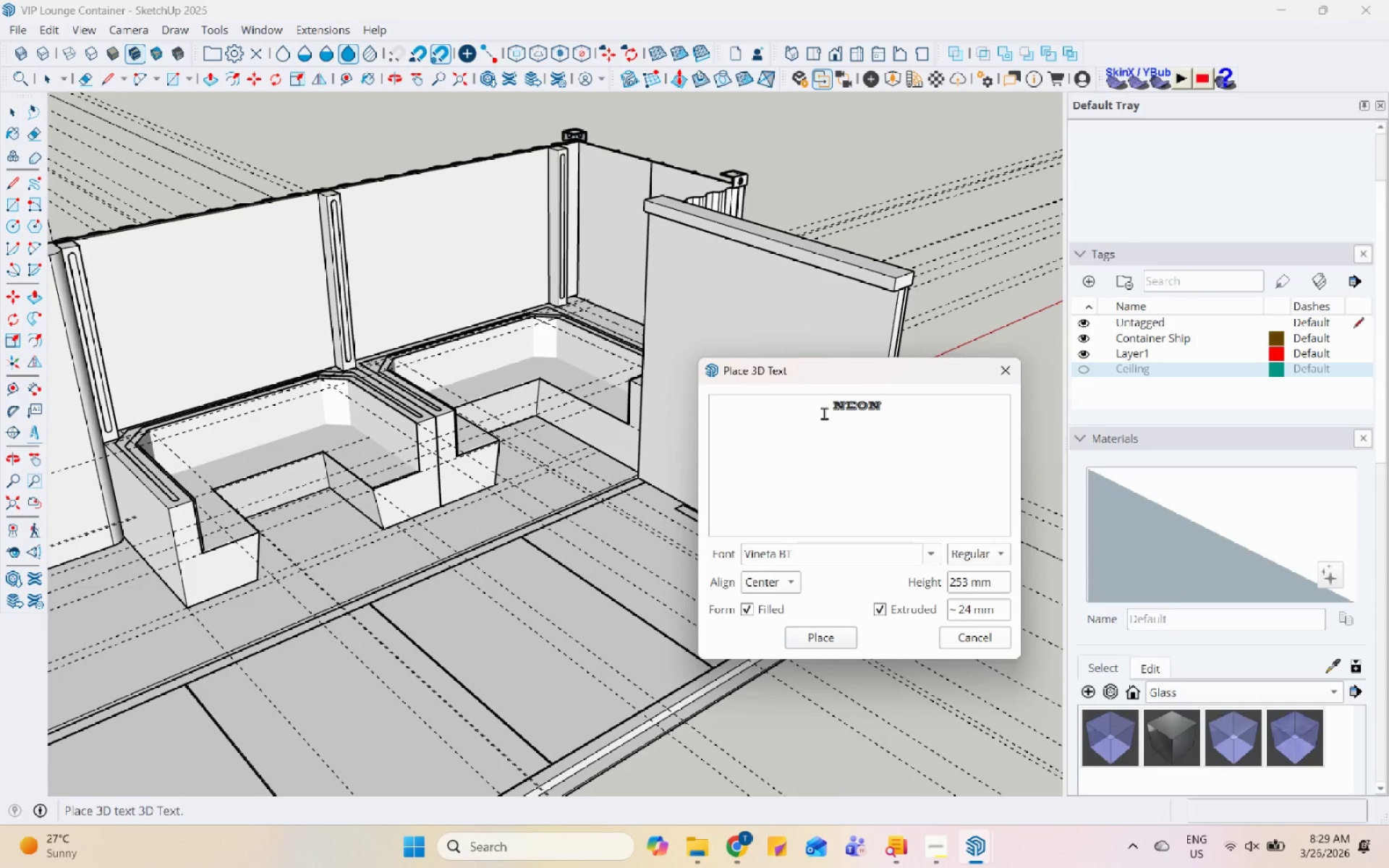 
key(Enter)
 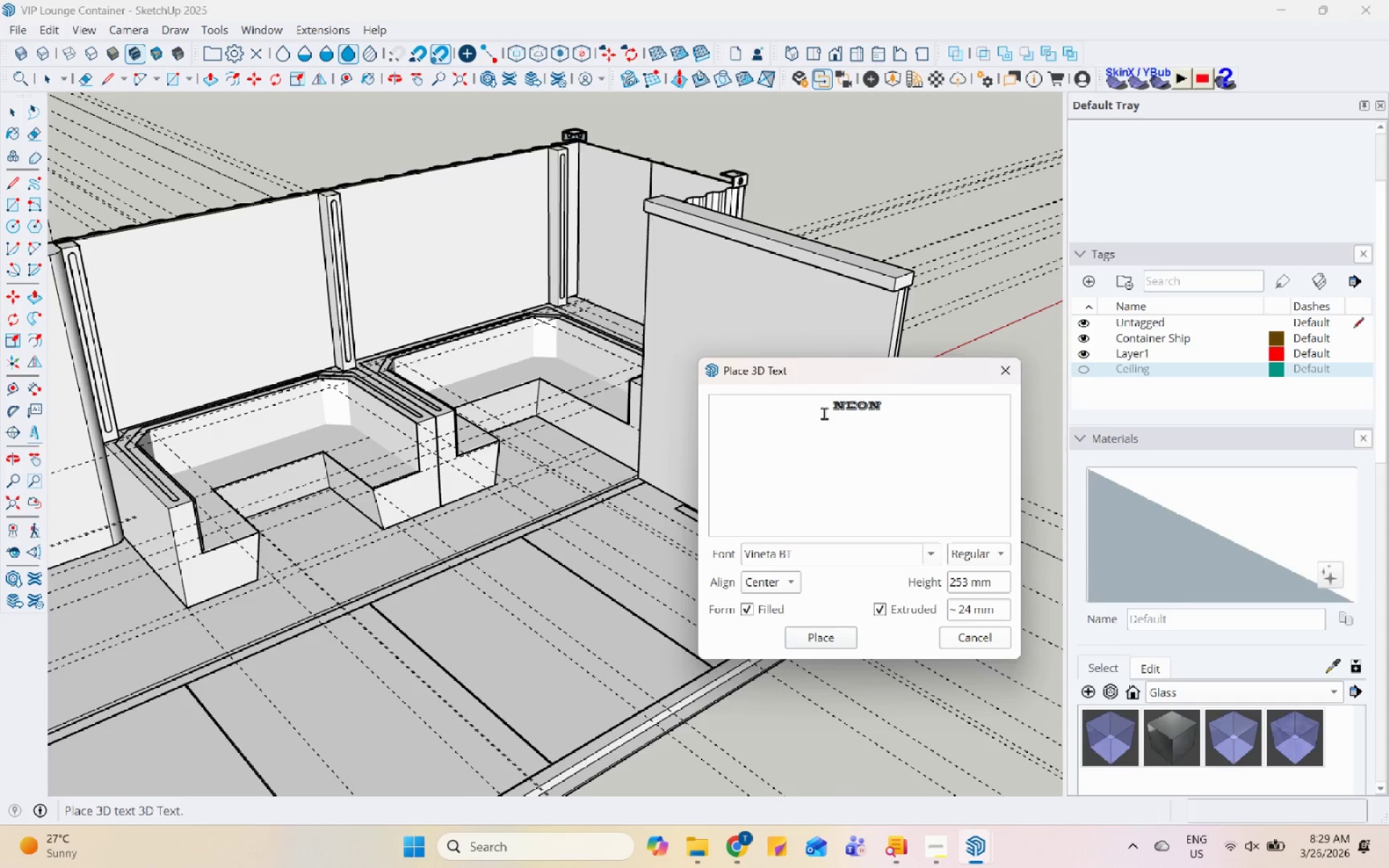 
type(HORIZON)
 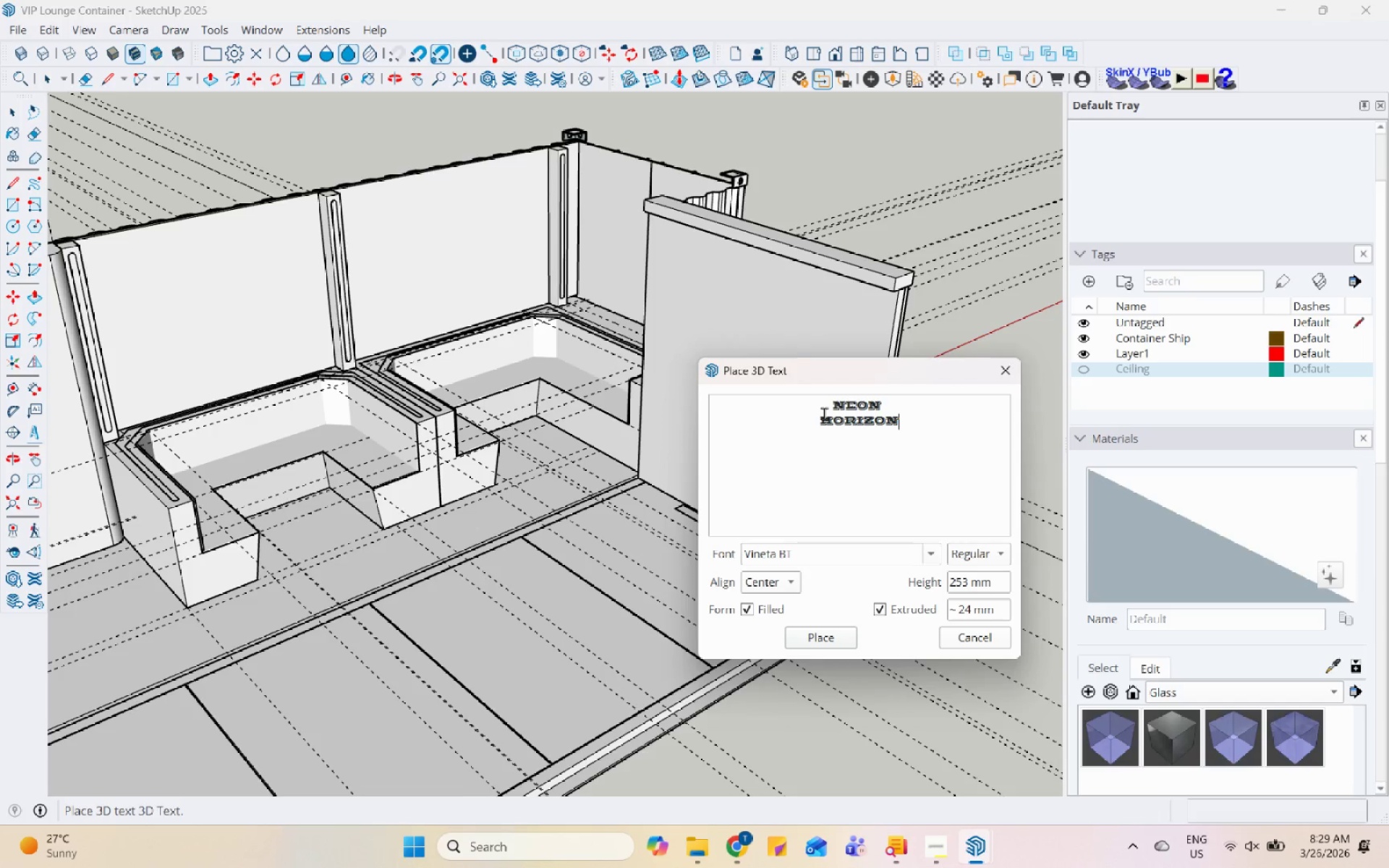 
double_click([824, 413])
 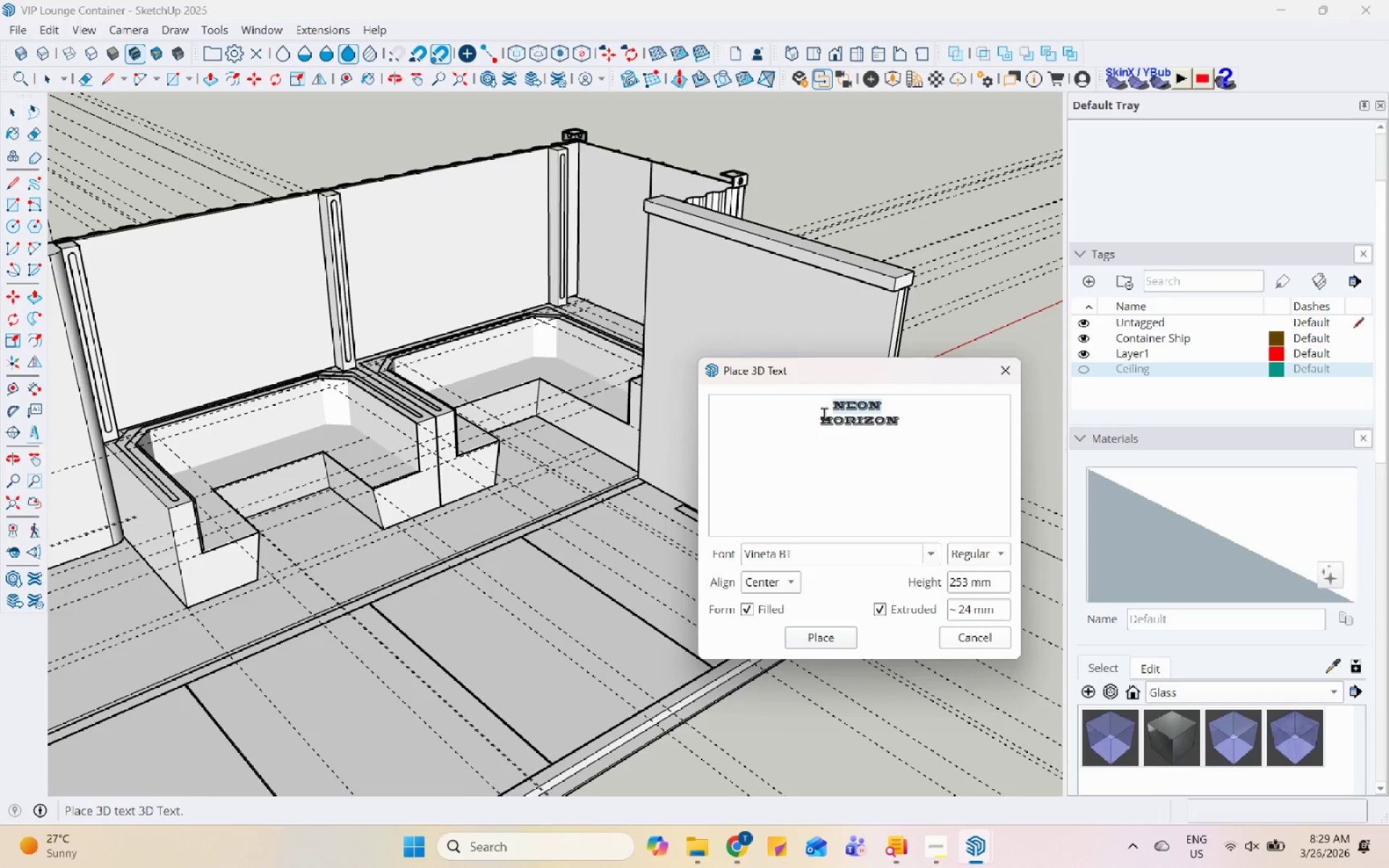 
triple_click([824, 413])
 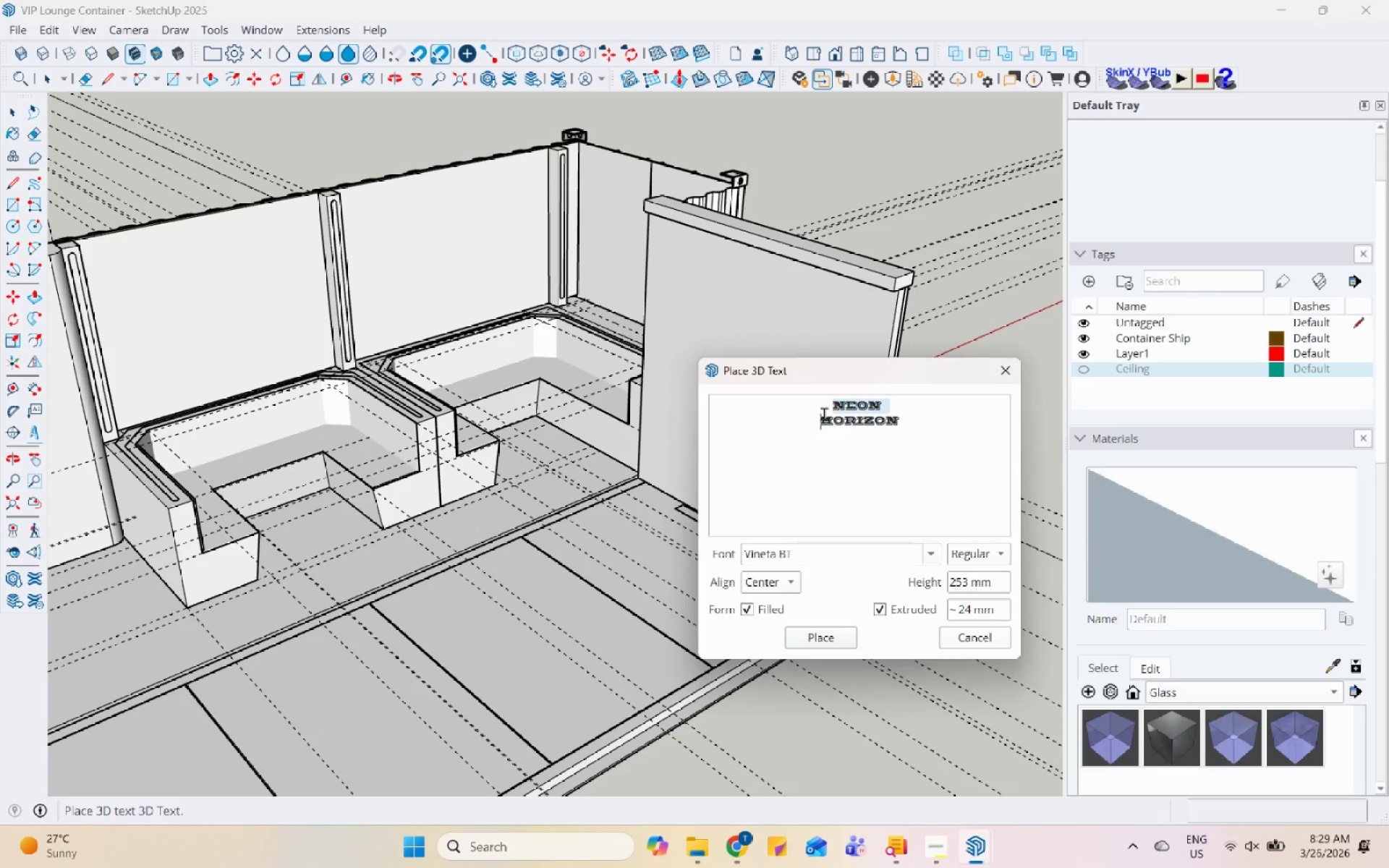 
triple_click([824, 413])
 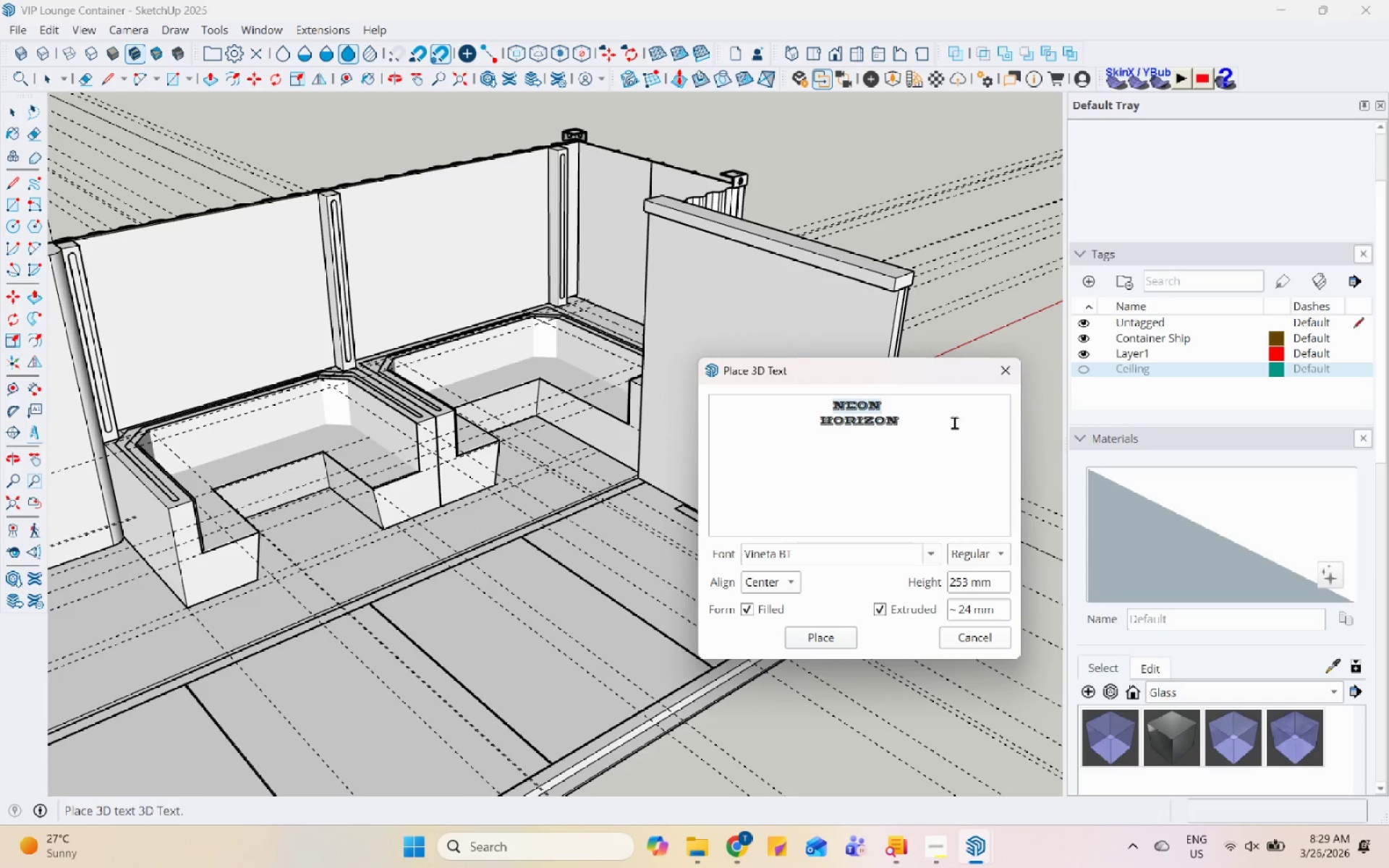 
left_click_drag(start_coordinate=[959, 425], to_coordinate=[798, 401])
 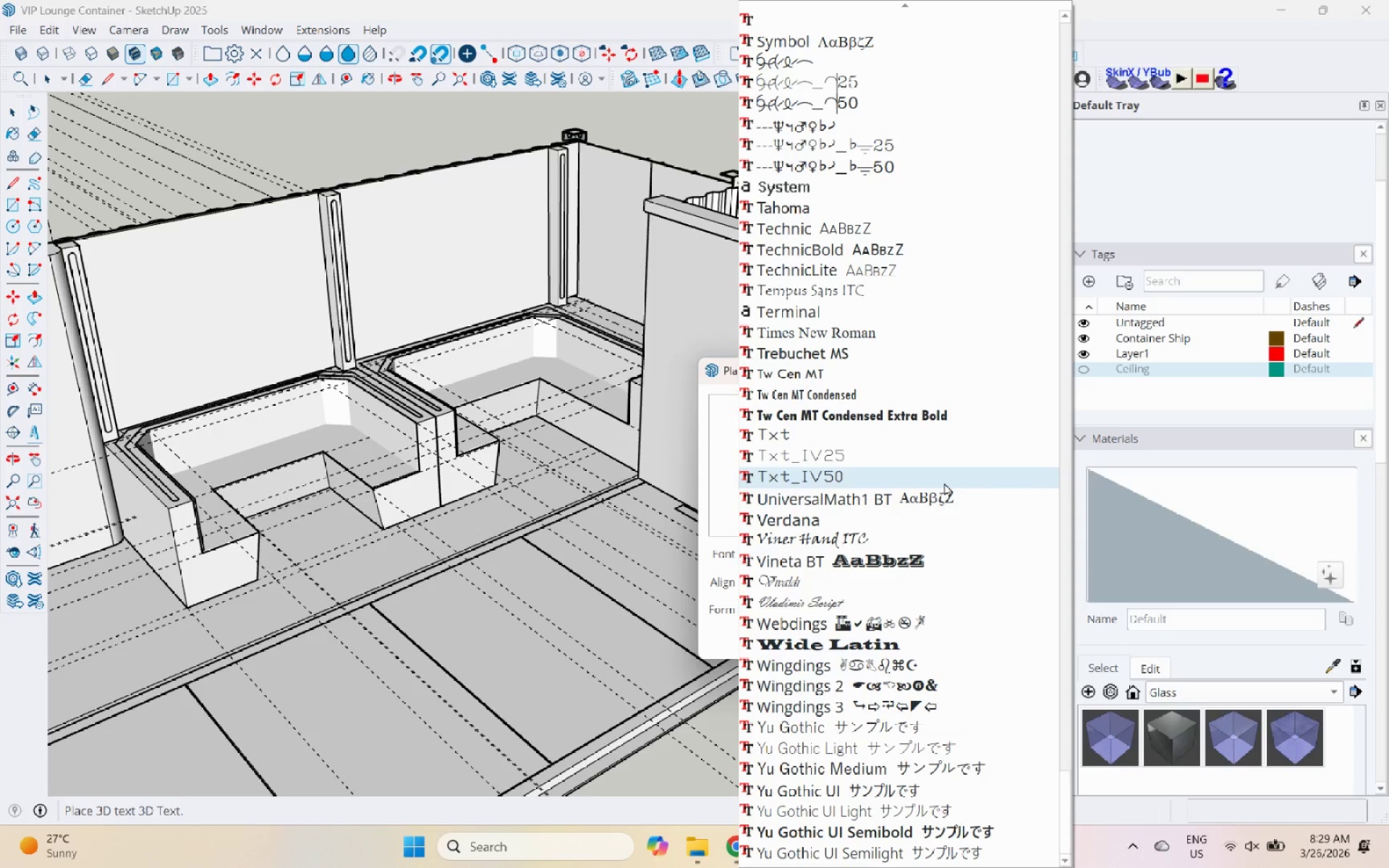 
scroll: coordinate [944, 482], scroll_direction: down, amount: 7.0
 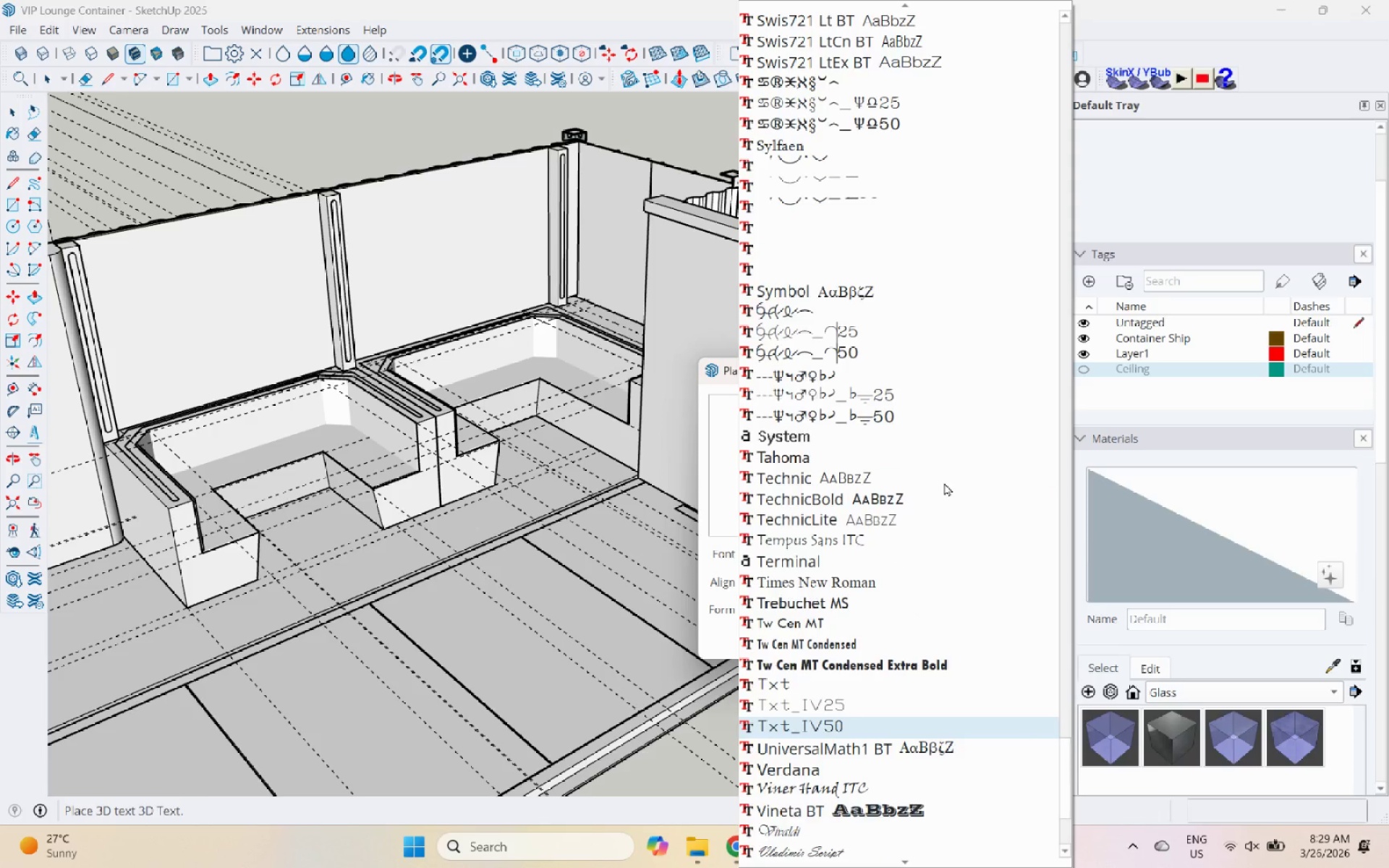 
scroll: coordinate [944, 482], scroll_direction: up, amount: 11.0
 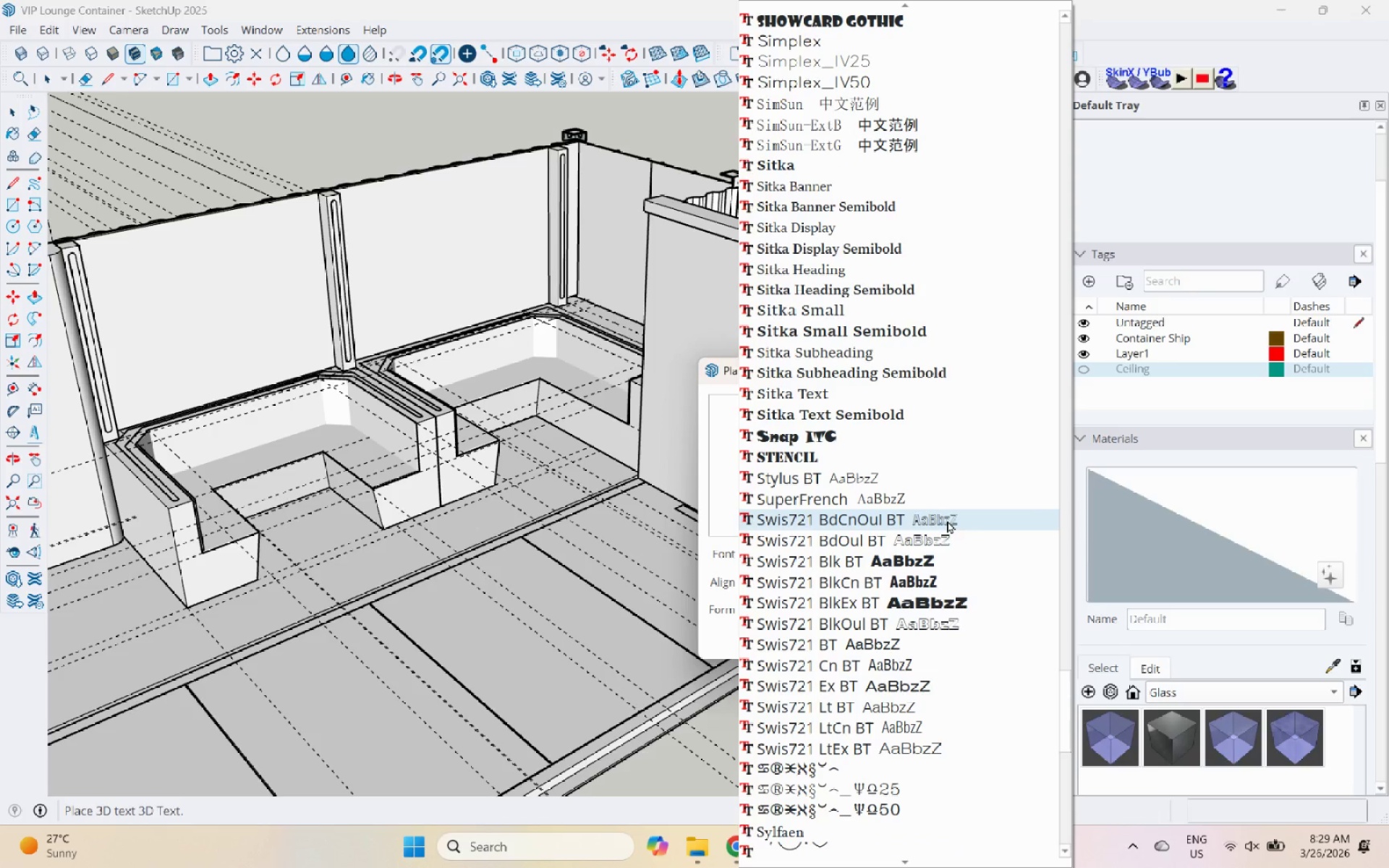 
left_click([949, 515])
 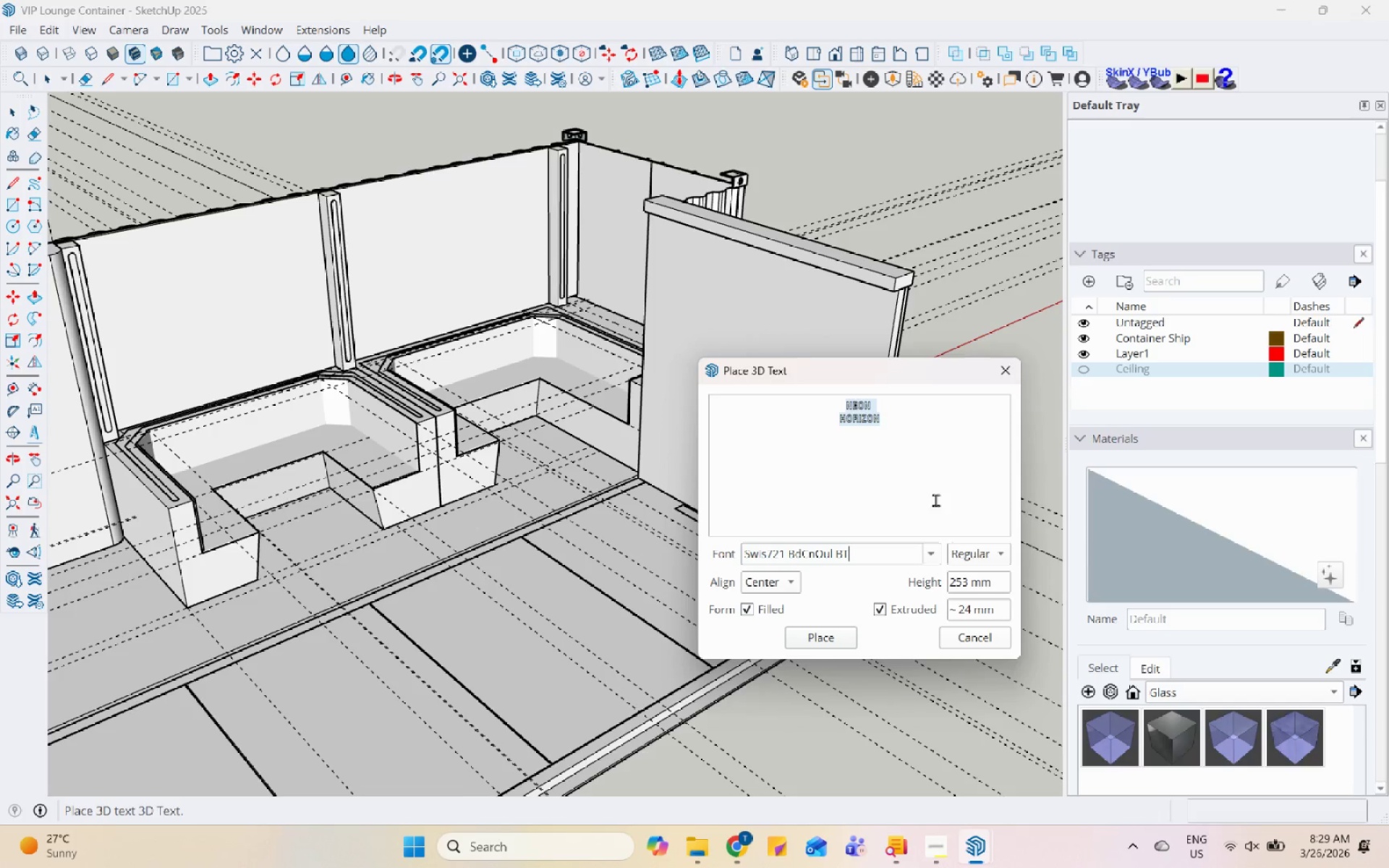 
scroll: coordinate [851, 407], scroll_direction: up, amount: 10.0
 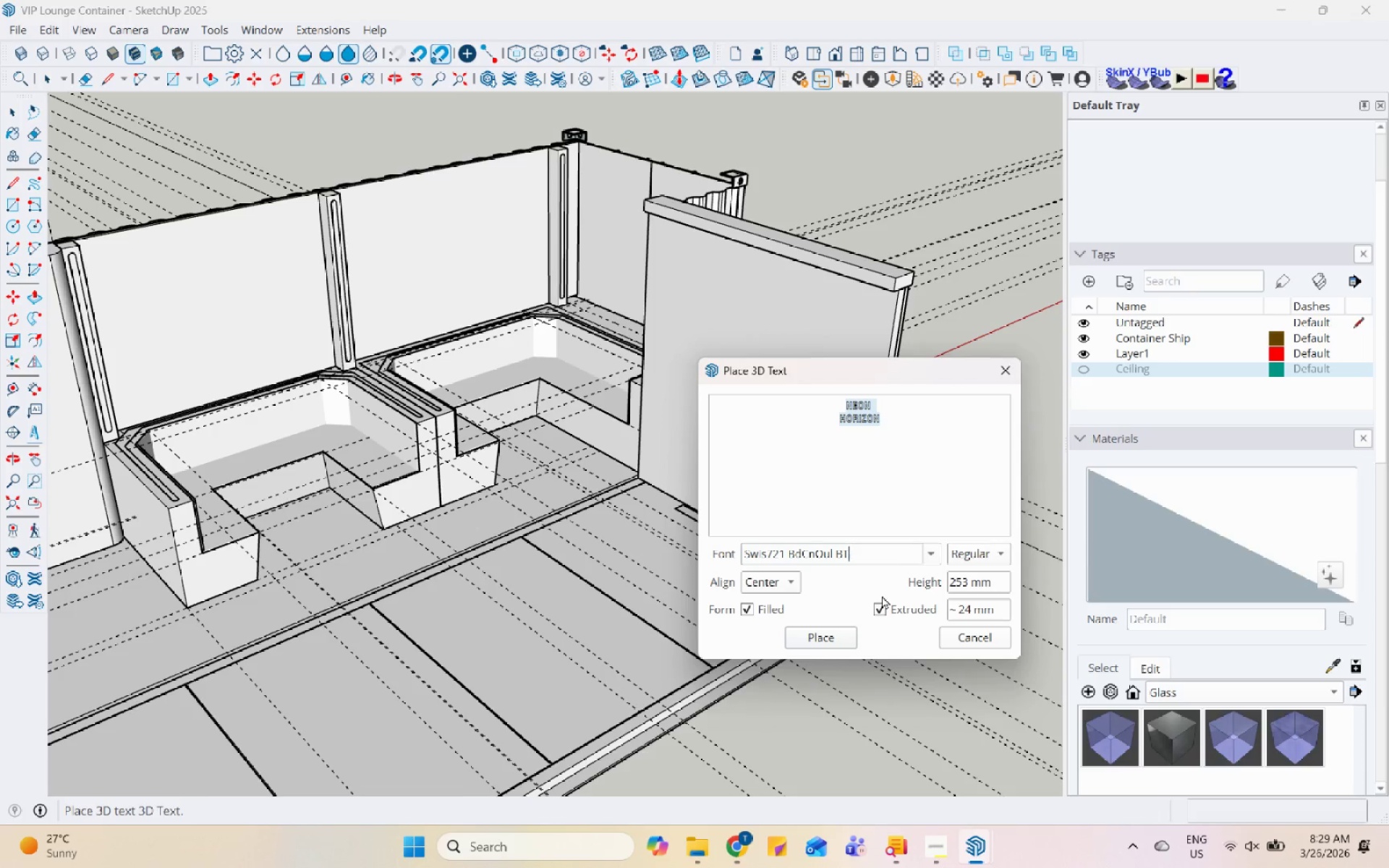 
left_click_drag(start_coordinate=[841, 633], to_coordinate=[835, 633])
 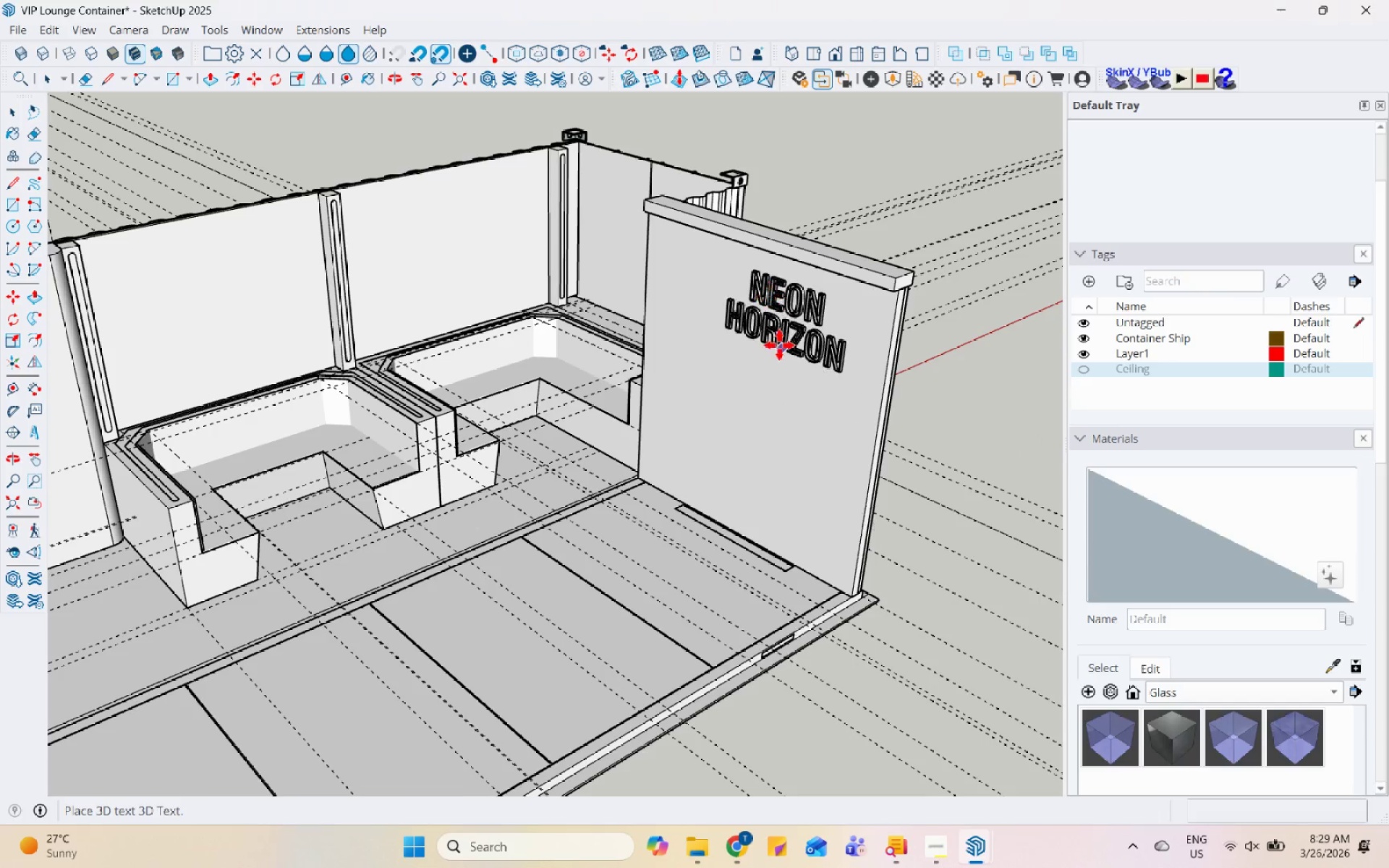 
scroll: coordinate [750, 365], scroll_direction: up, amount: 16.0
 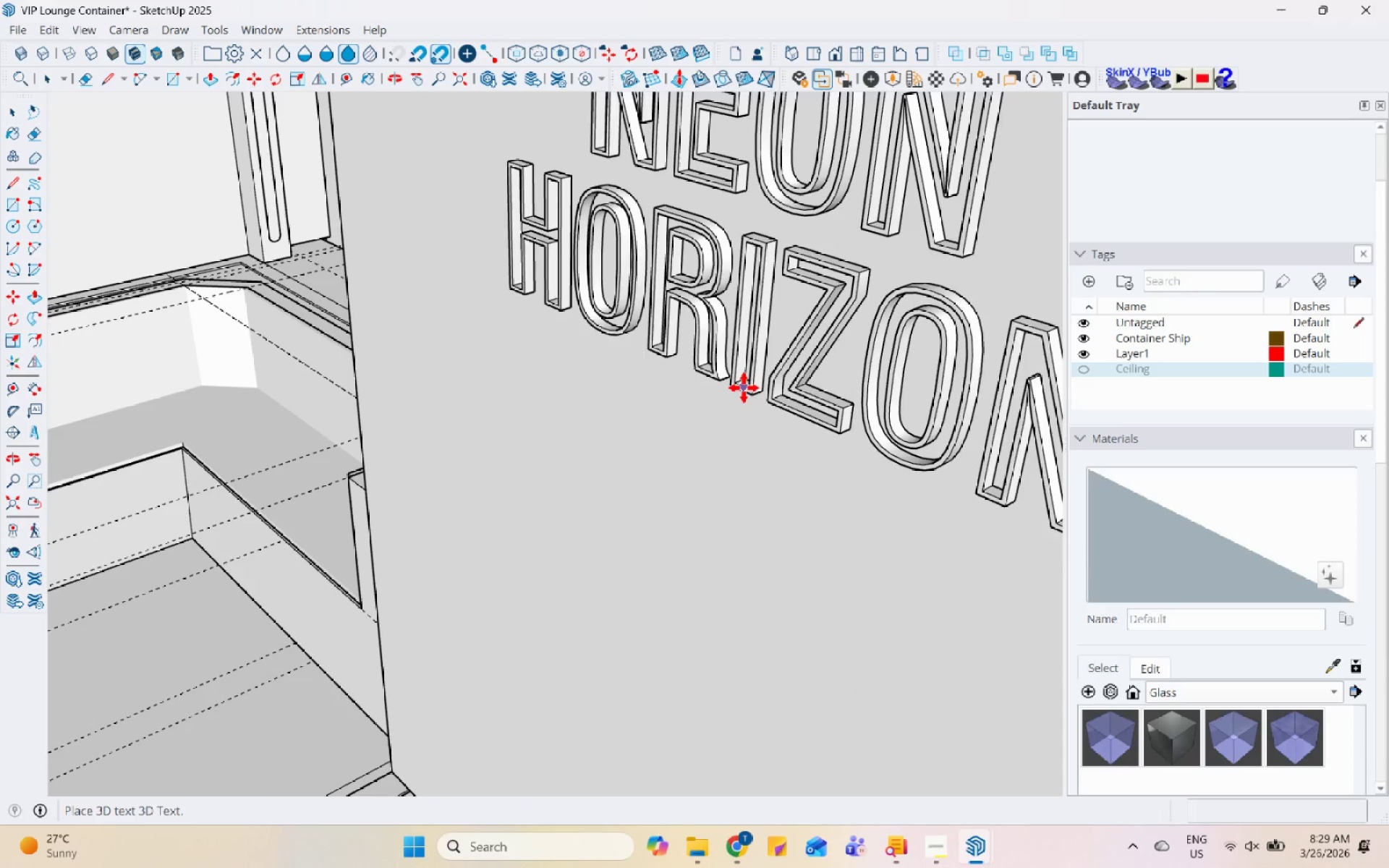 
scroll: coordinate [721, 464], scroll_direction: down, amount: 11.0
 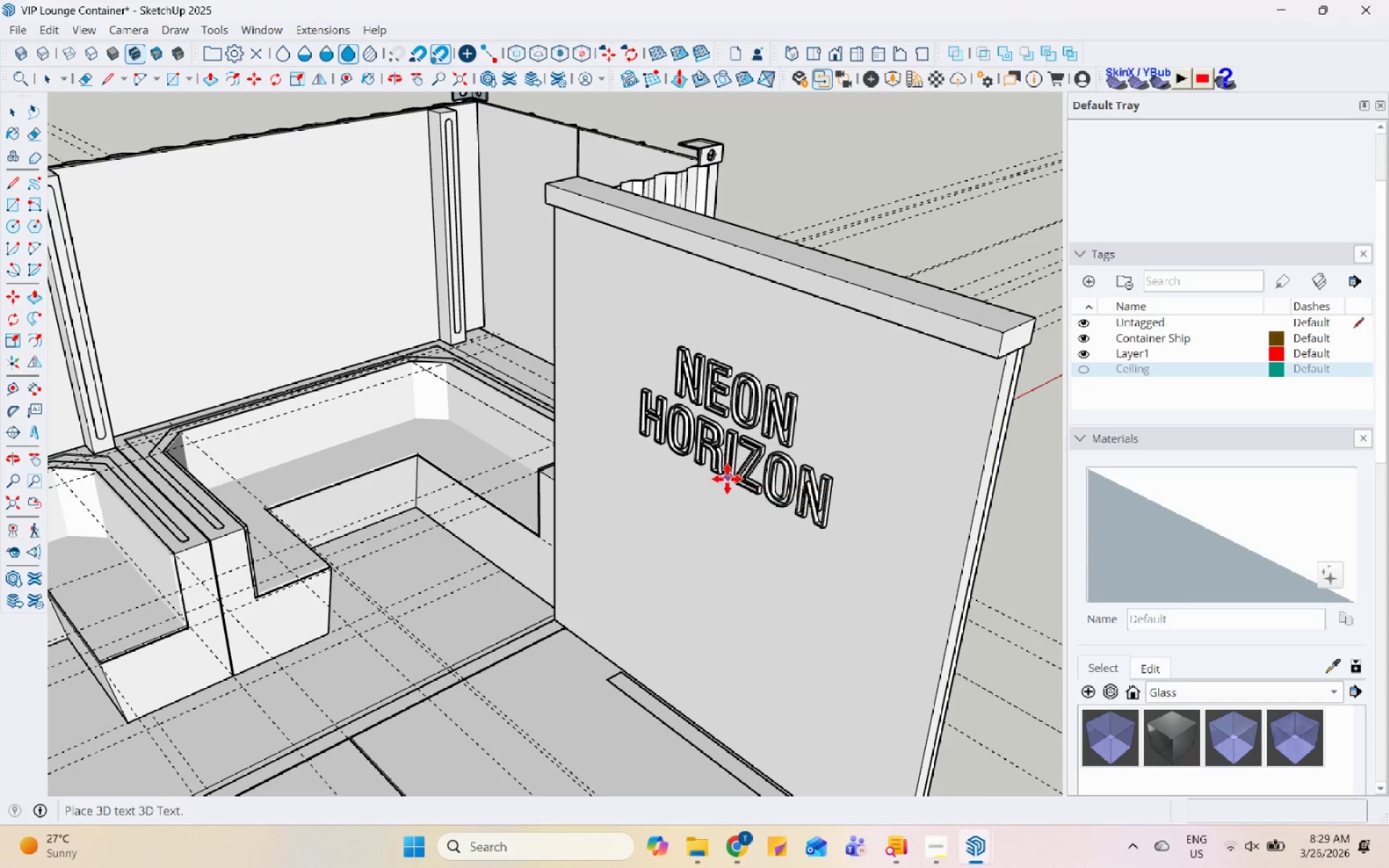 
left_click([726, 480])
 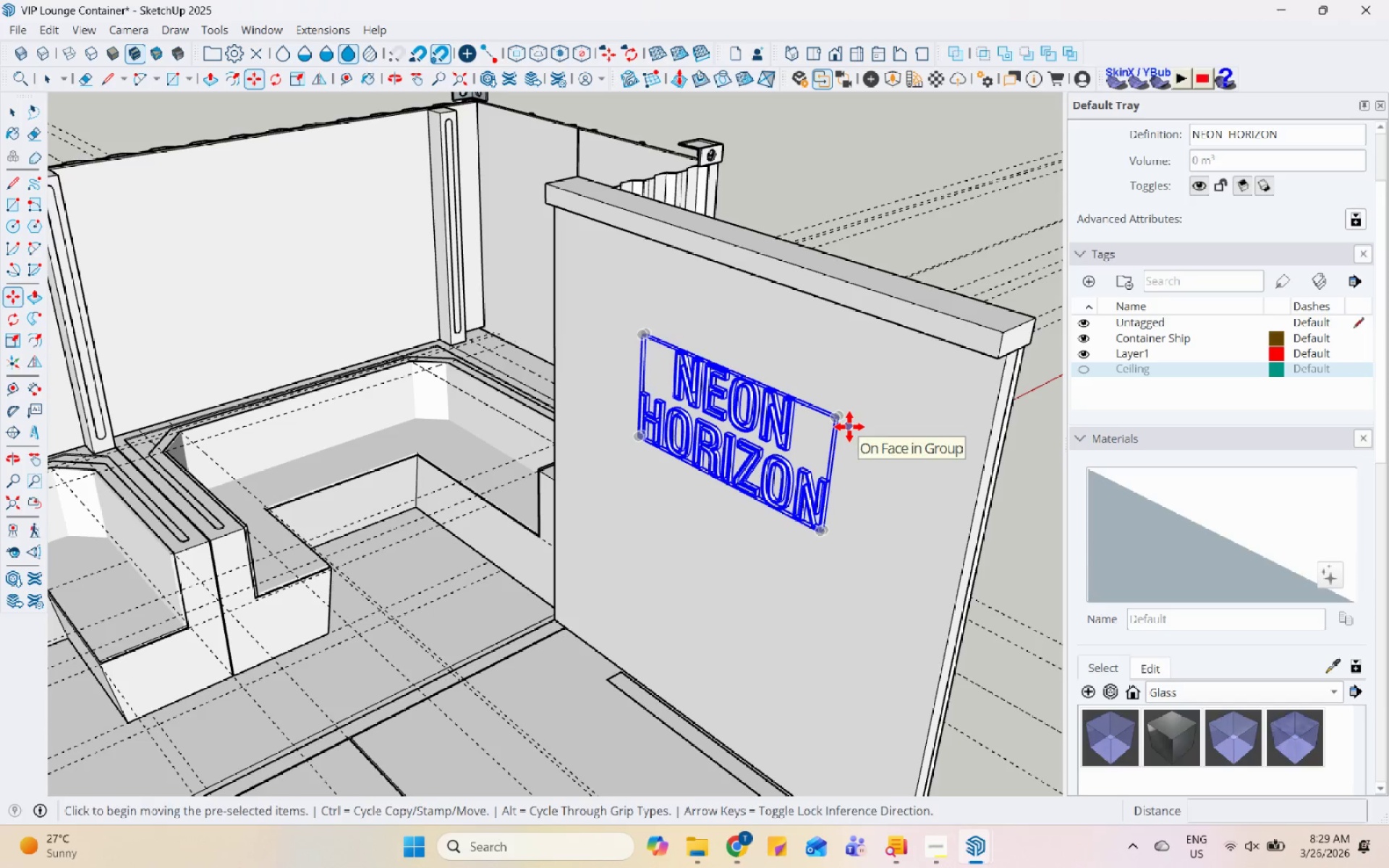 
key(Alt+AltLeft)
 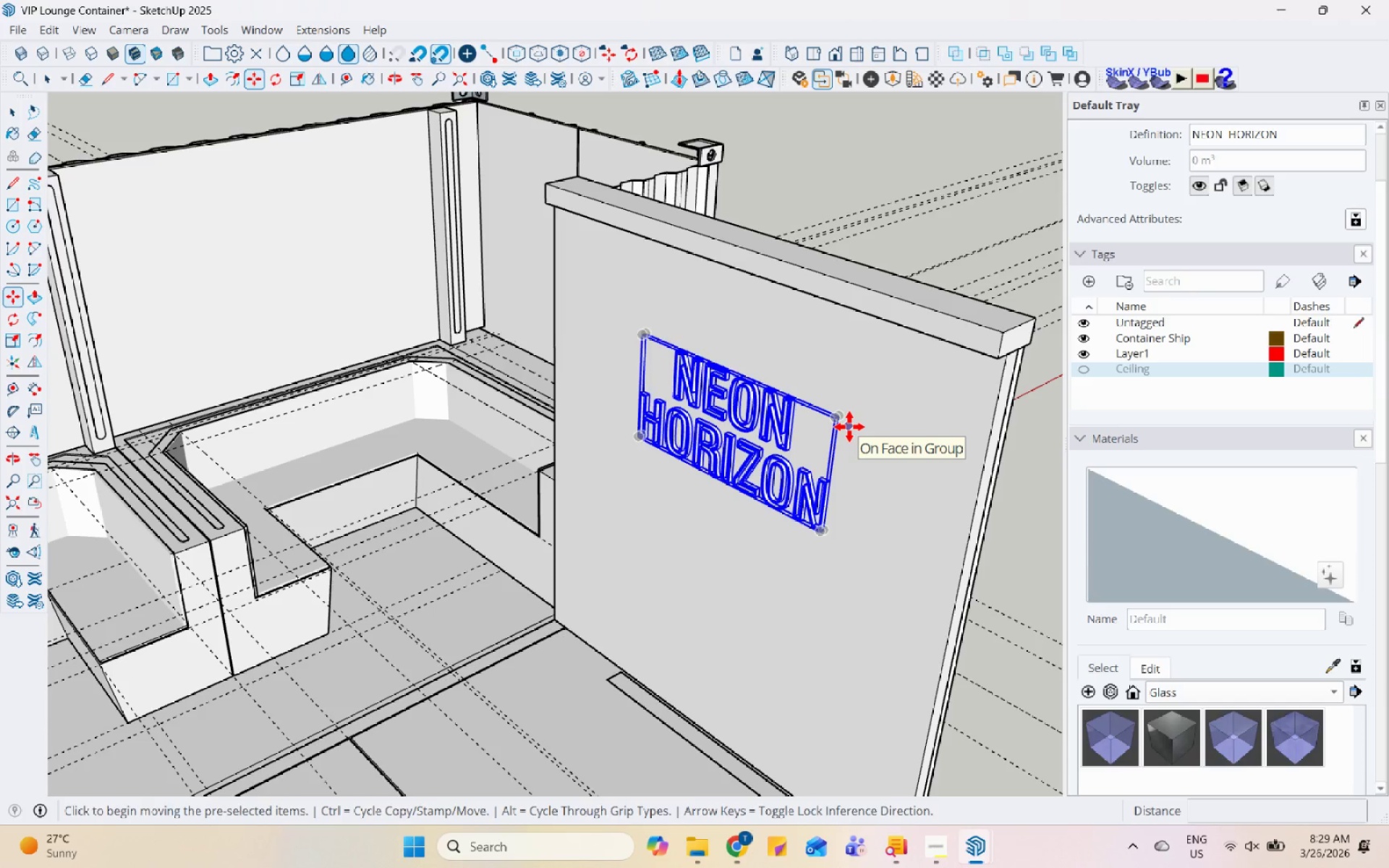 
scroll: coordinate [717, 529], scroll_direction: up, amount: 19.0
 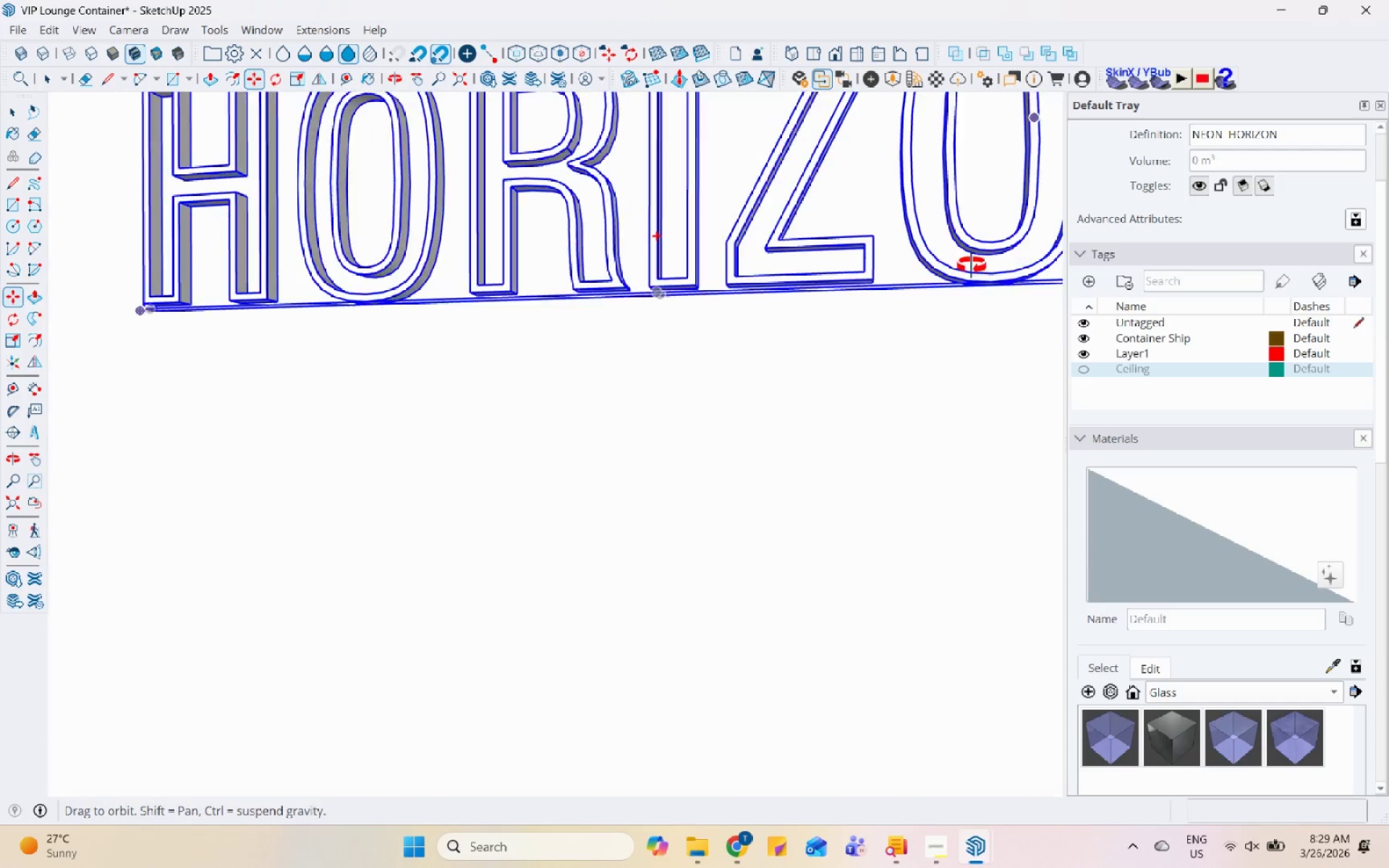 
scroll: coordinate [781, 388], scroll_direction: down, amount: 5.0
 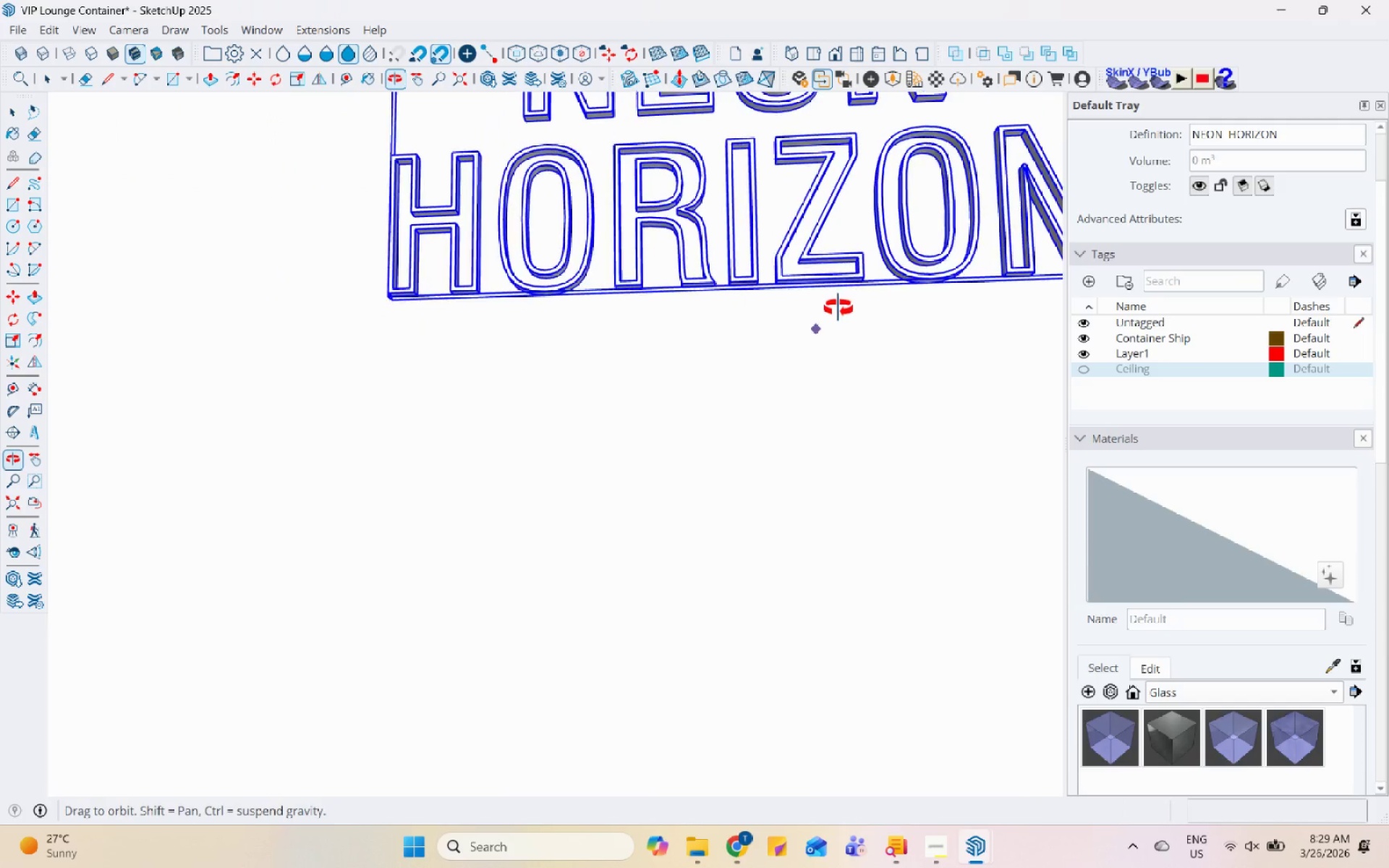 
key(Space)
 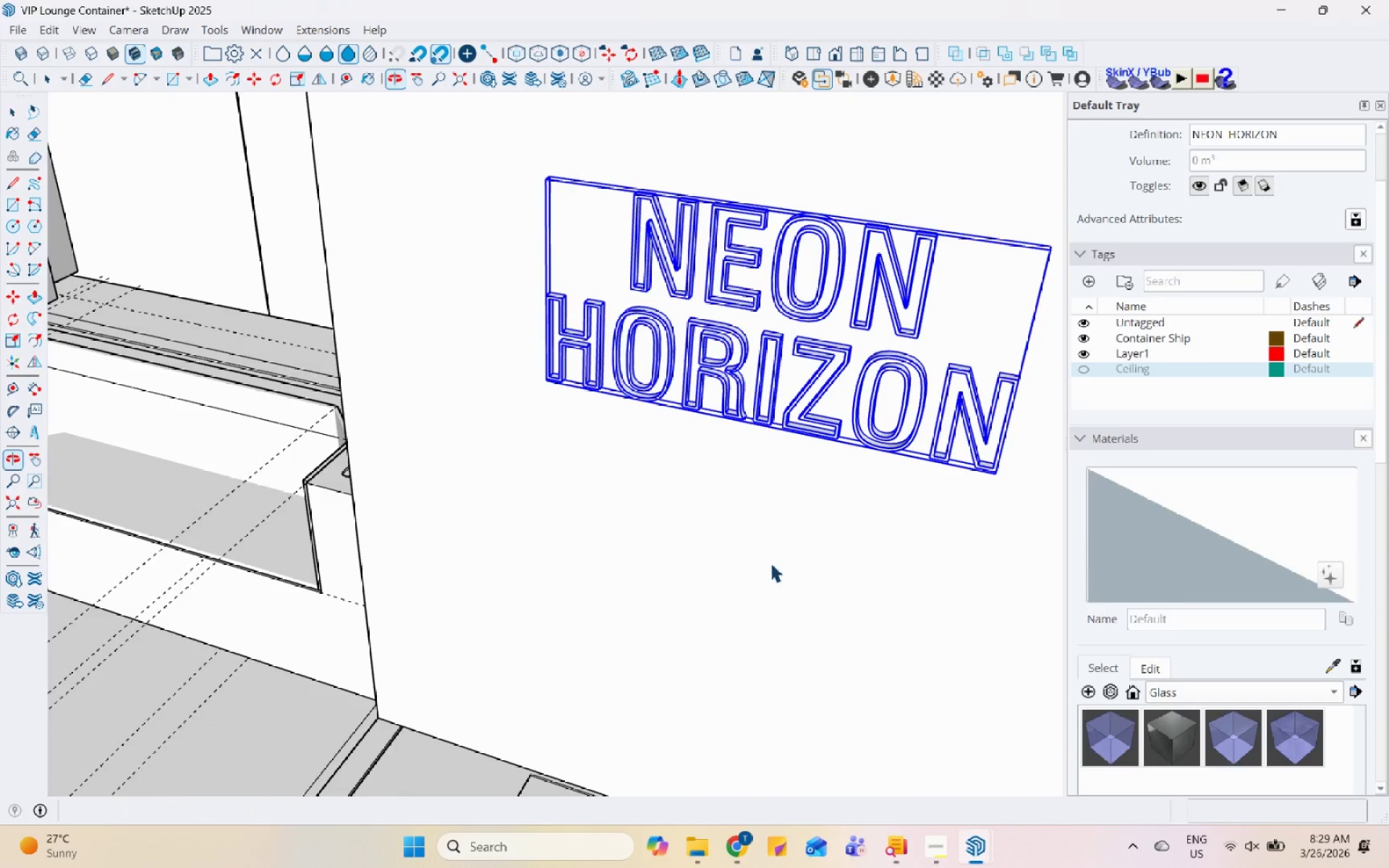 
scroll: coordinate [449, 498], scroll_direction: down, amount: 13.0
 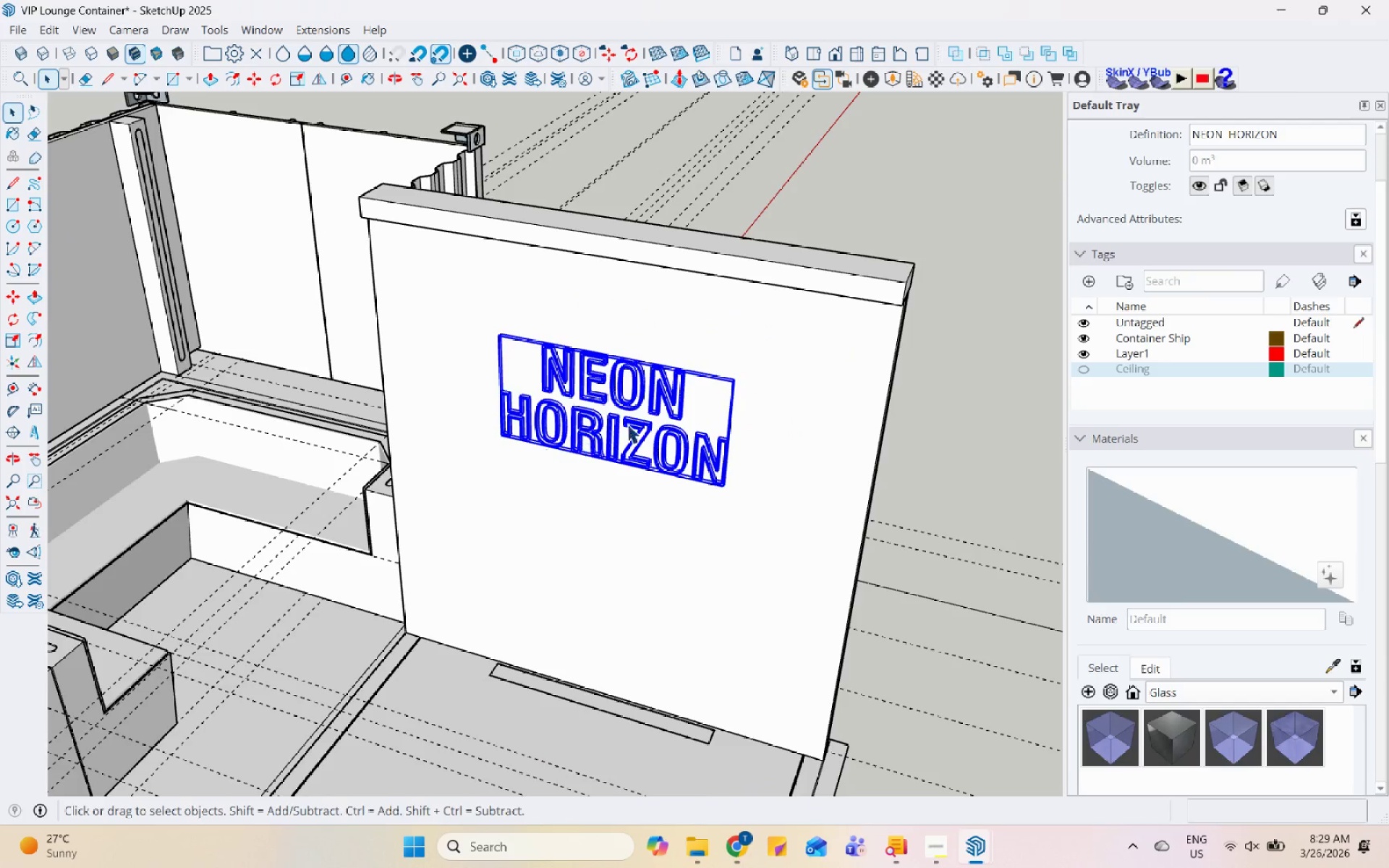 
key(S)
 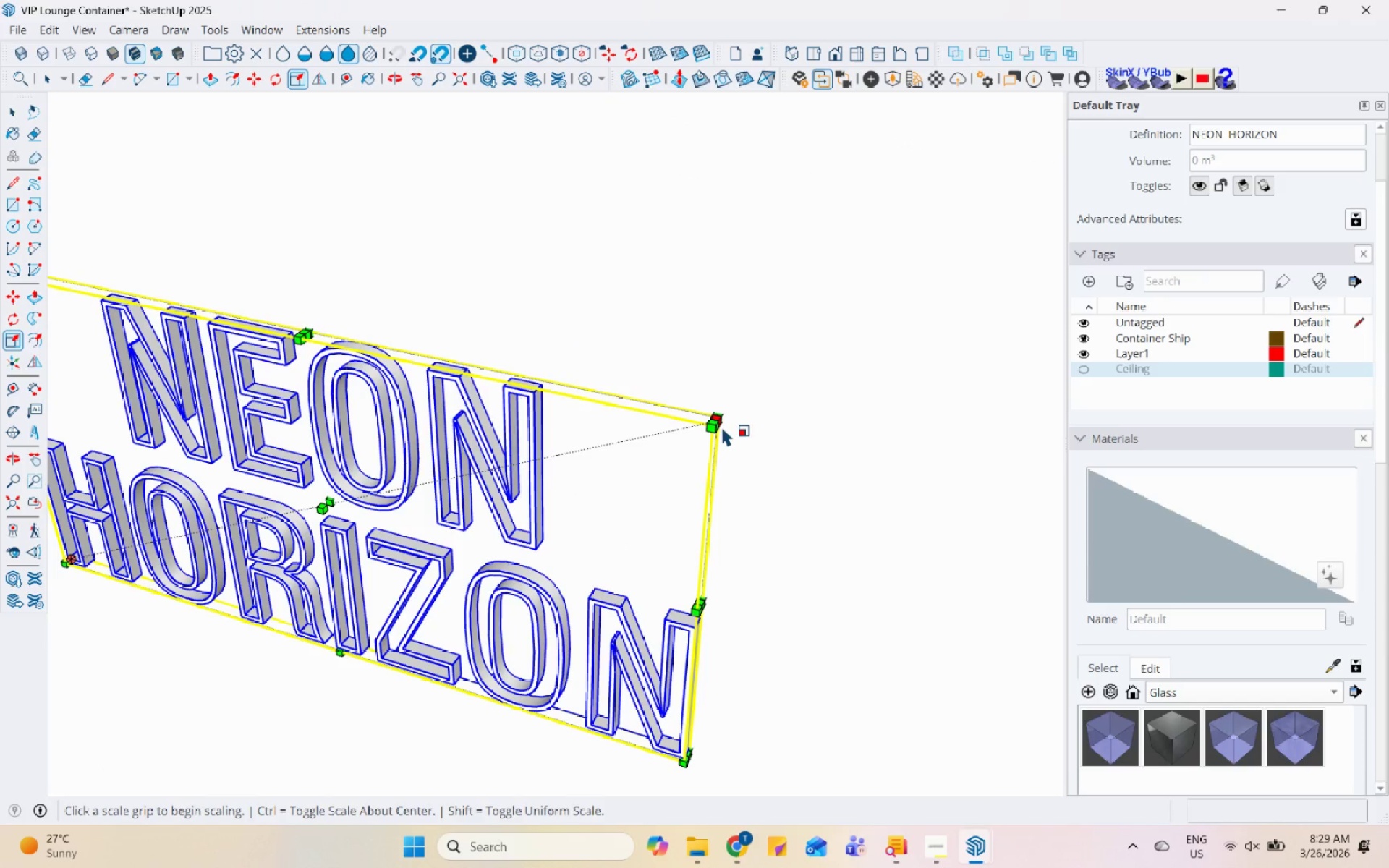 
scroll: coordinate [721, 430], scroll_direction: up, amount: 13.0
 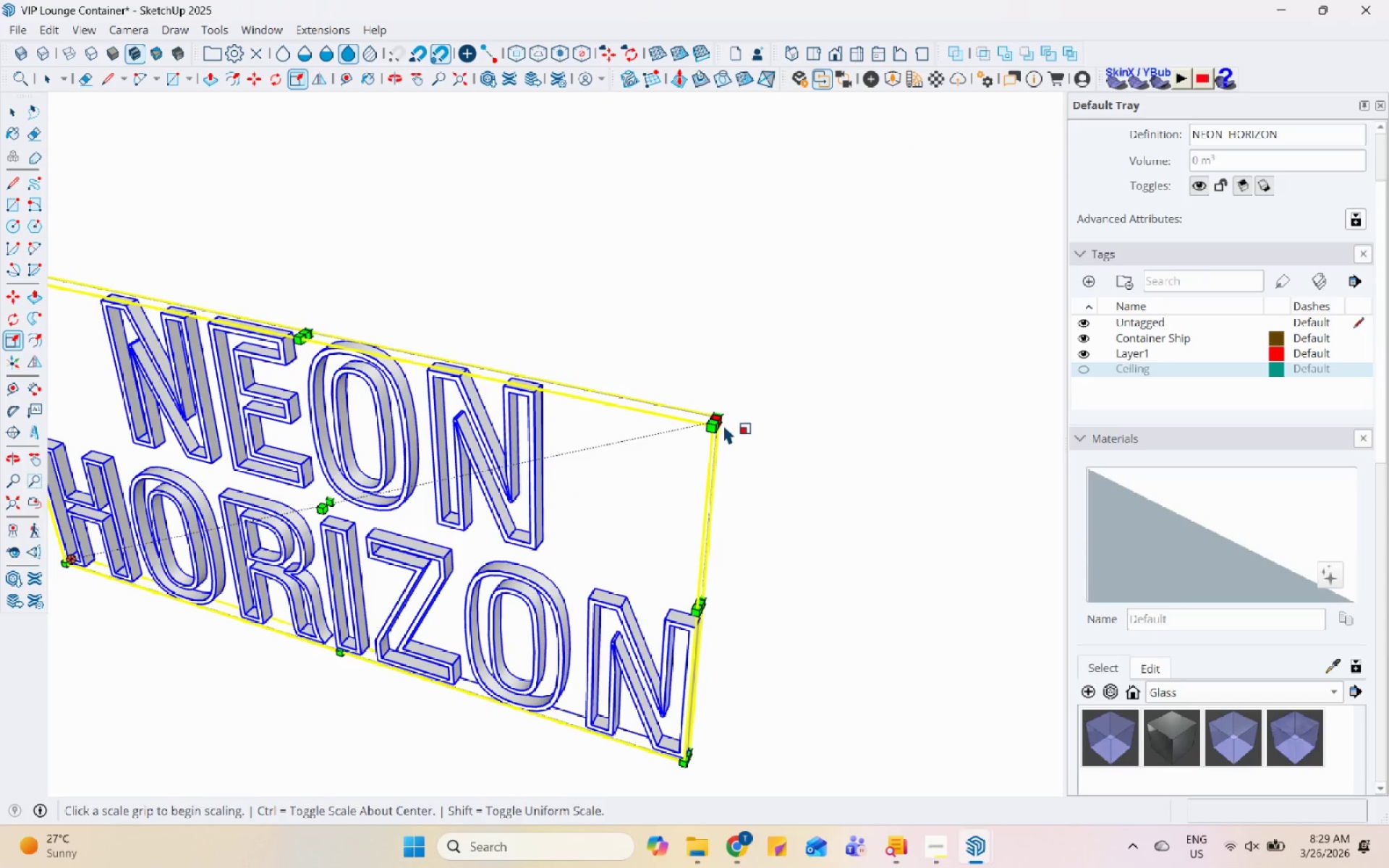 
left_click([724, 420])
 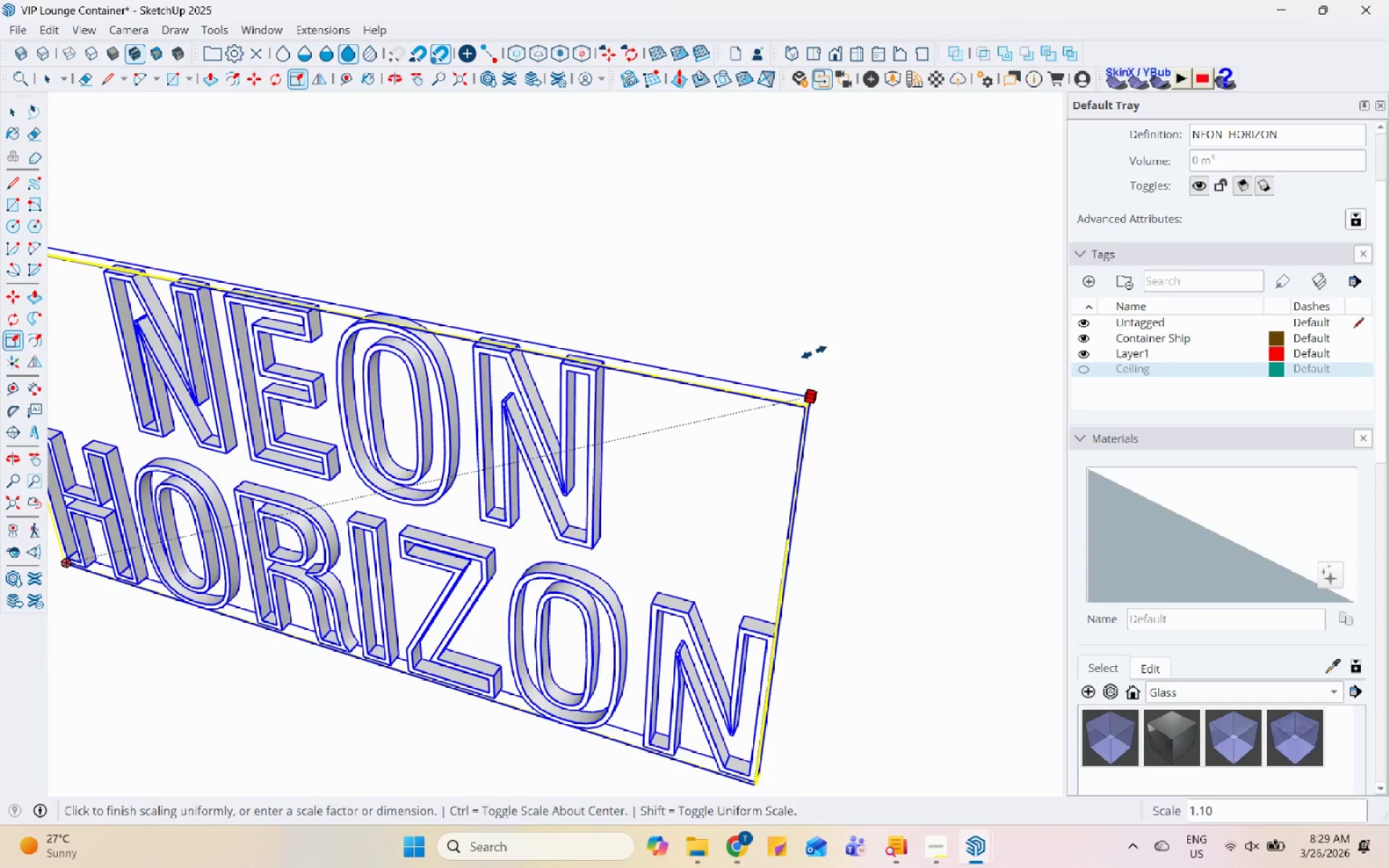 
scroll: coordinate [825, 336], scroll_direction: down, amount: 12.0
 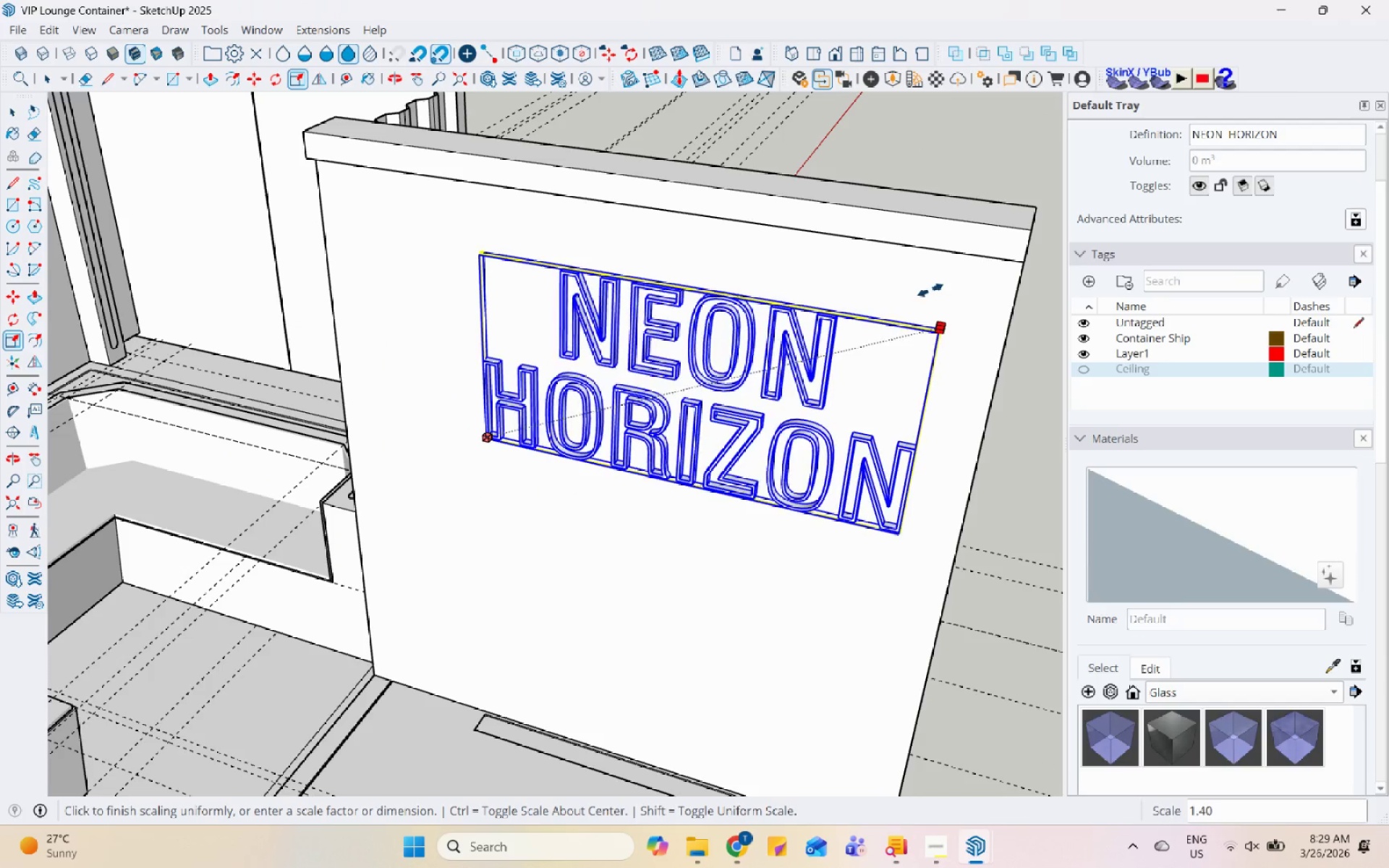 
left_click([935, 289])
 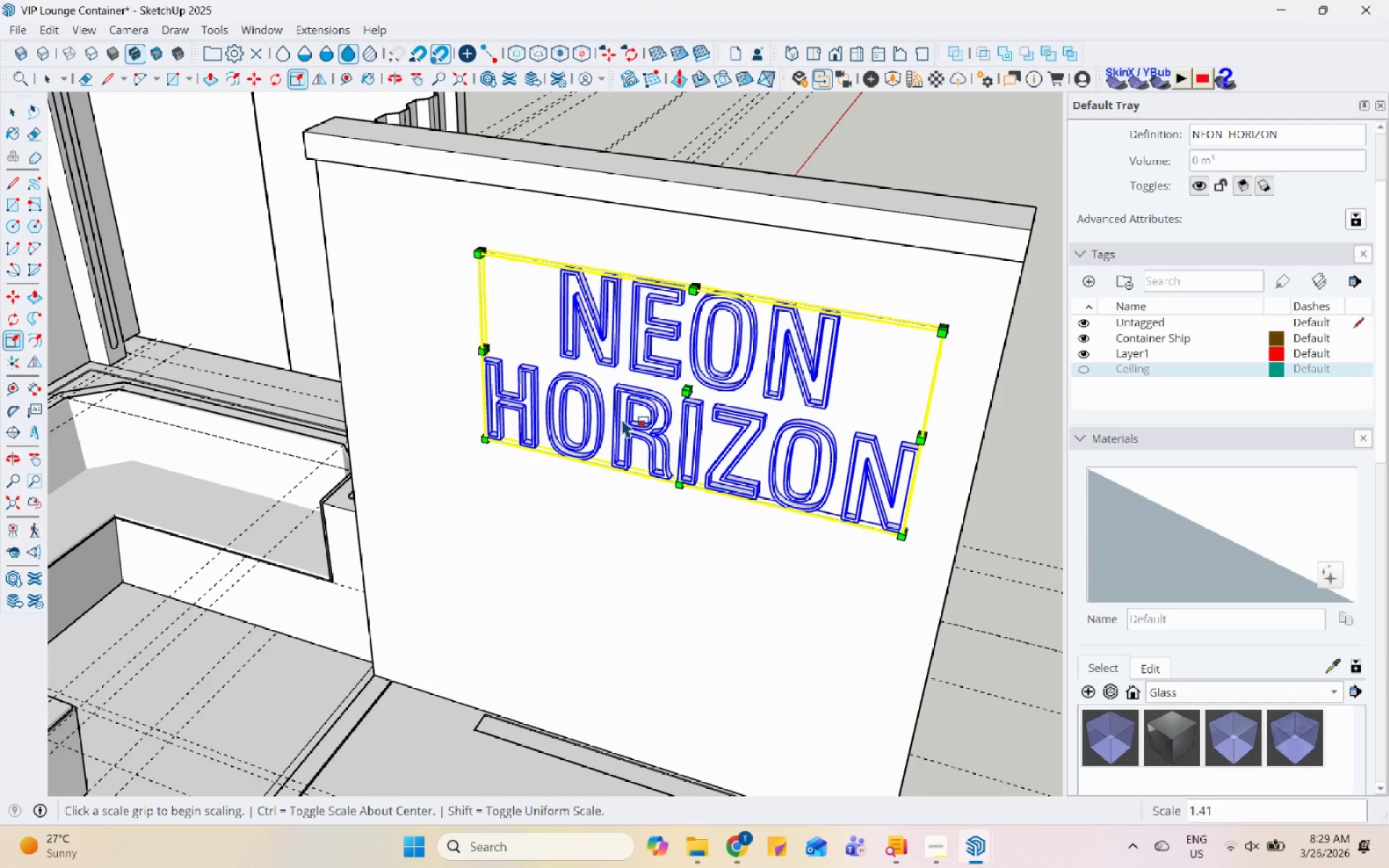 
scroll: coordinate [566, 402], scroll_direction: up, amount: 12.0
 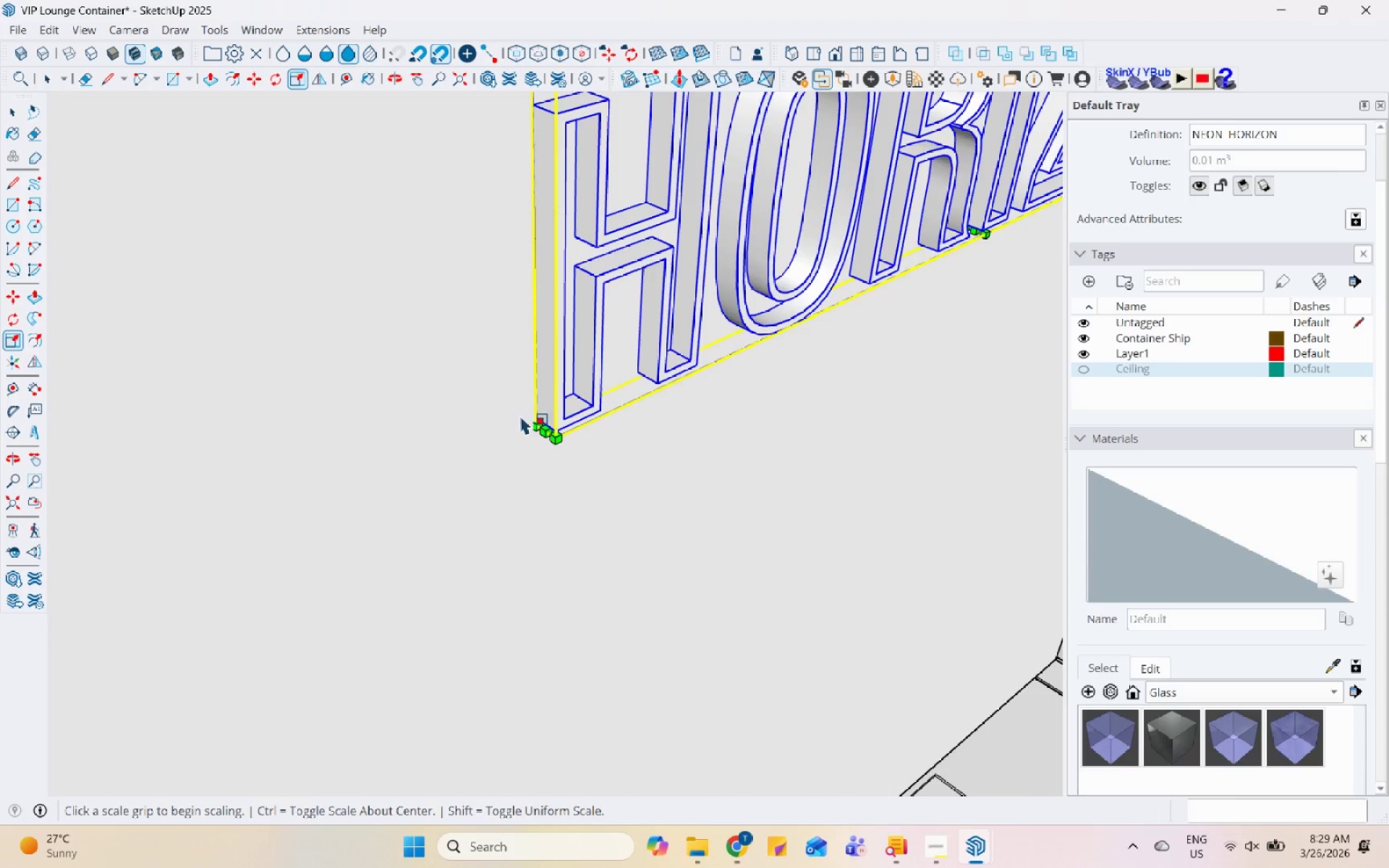 
left_click([538, 419])
 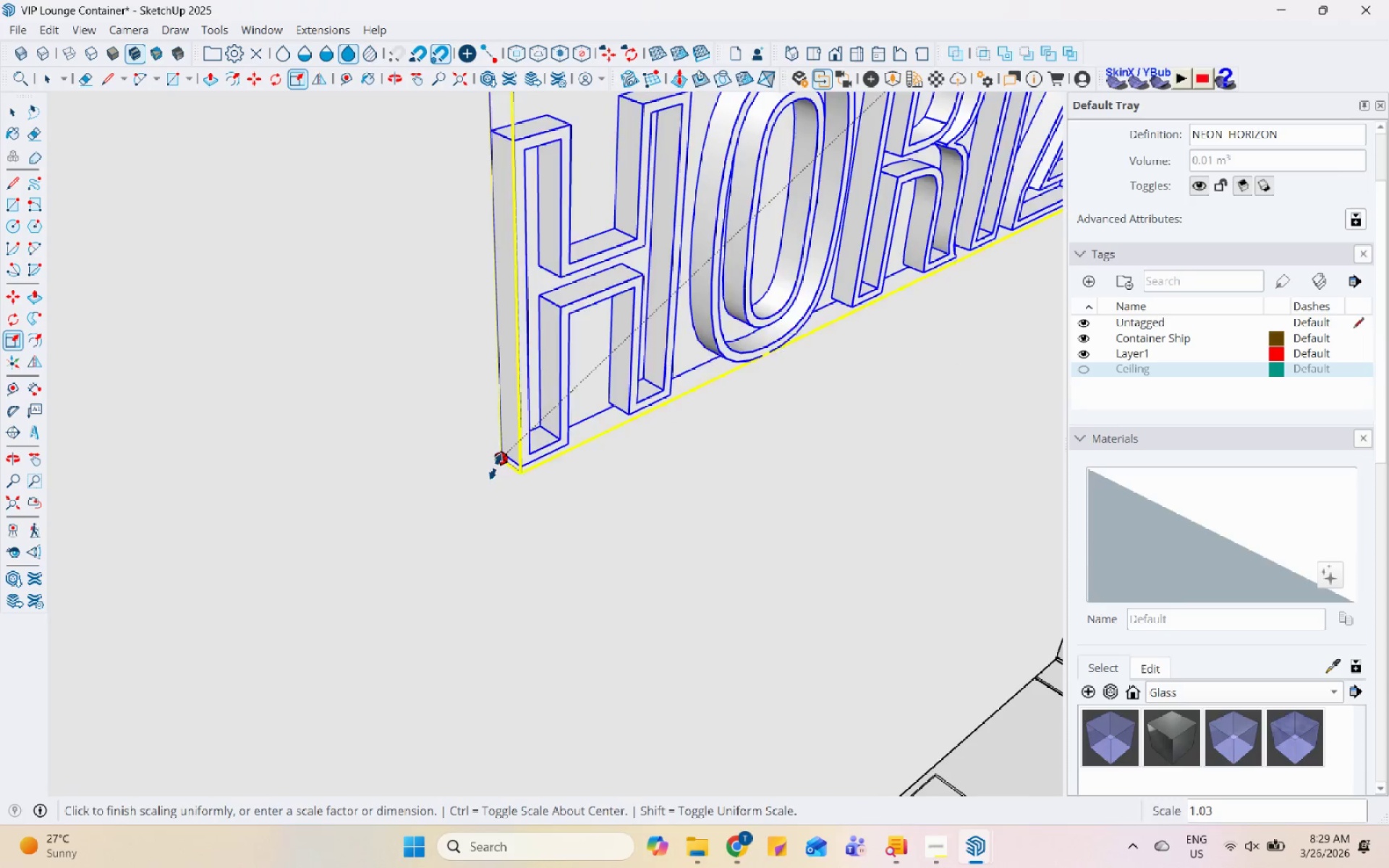 
scroll: coordinate [579, 317], scroll_direction: down, amount: 17.0
 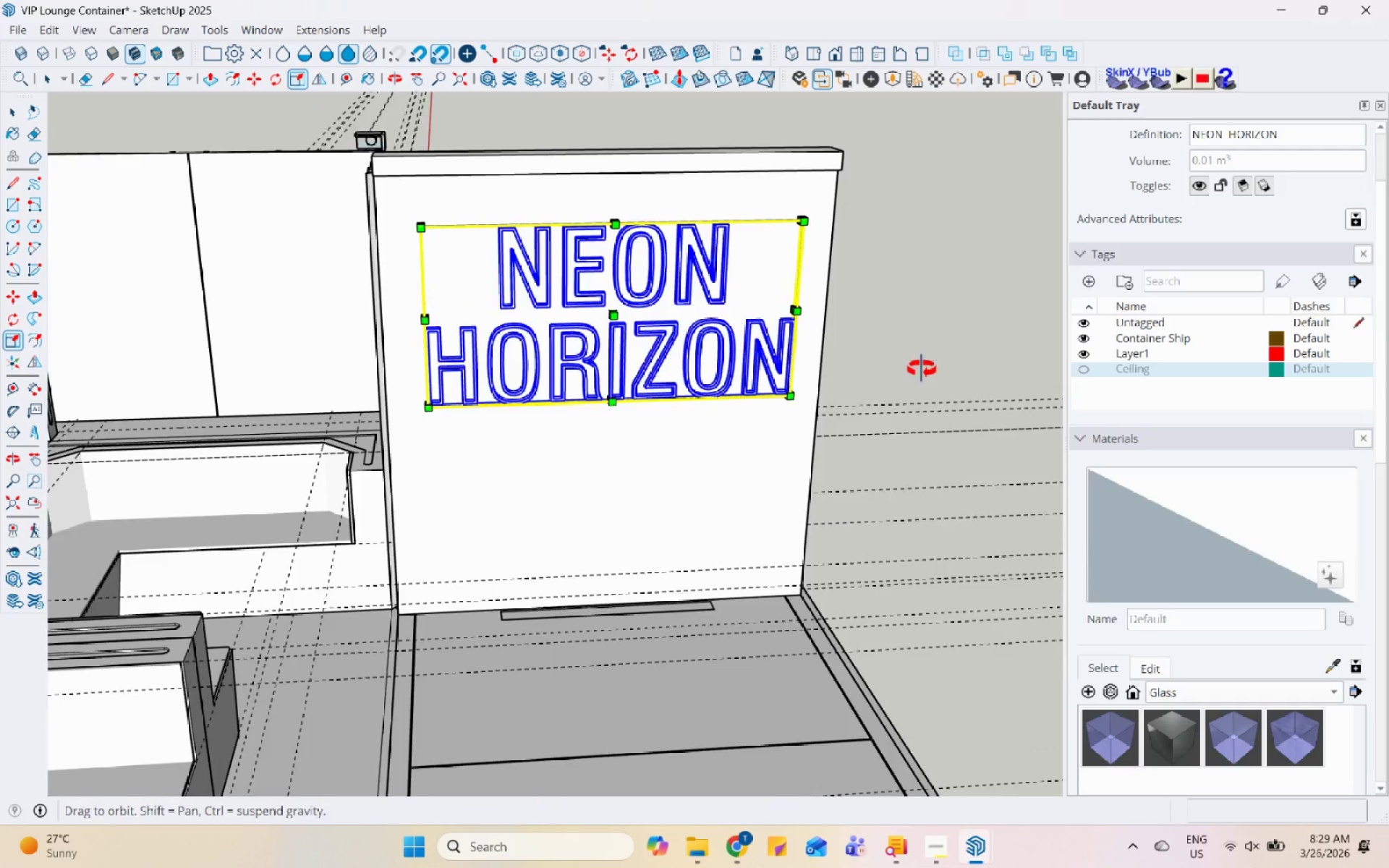 
key(Space)
 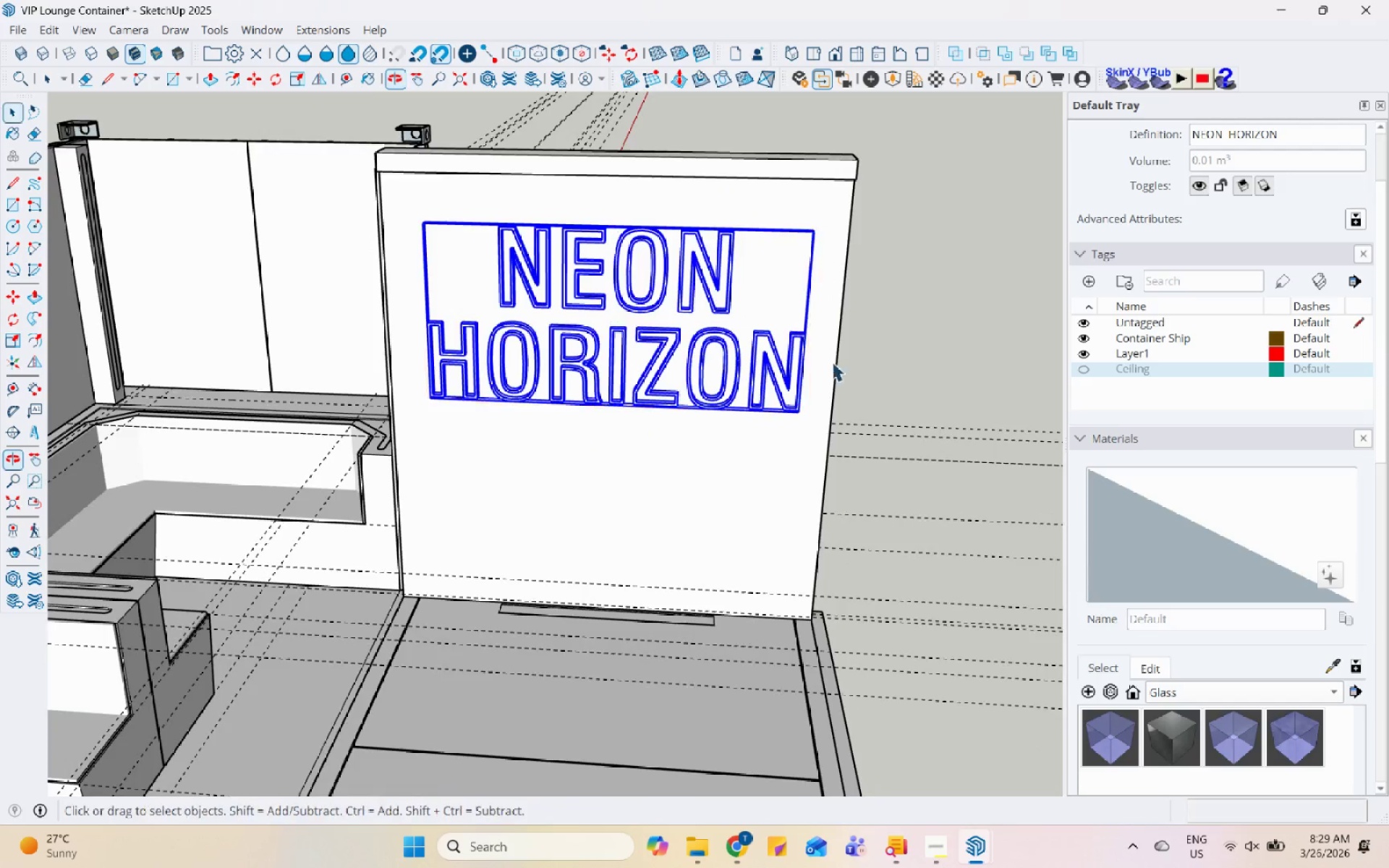 
left_click([1032, 328])
 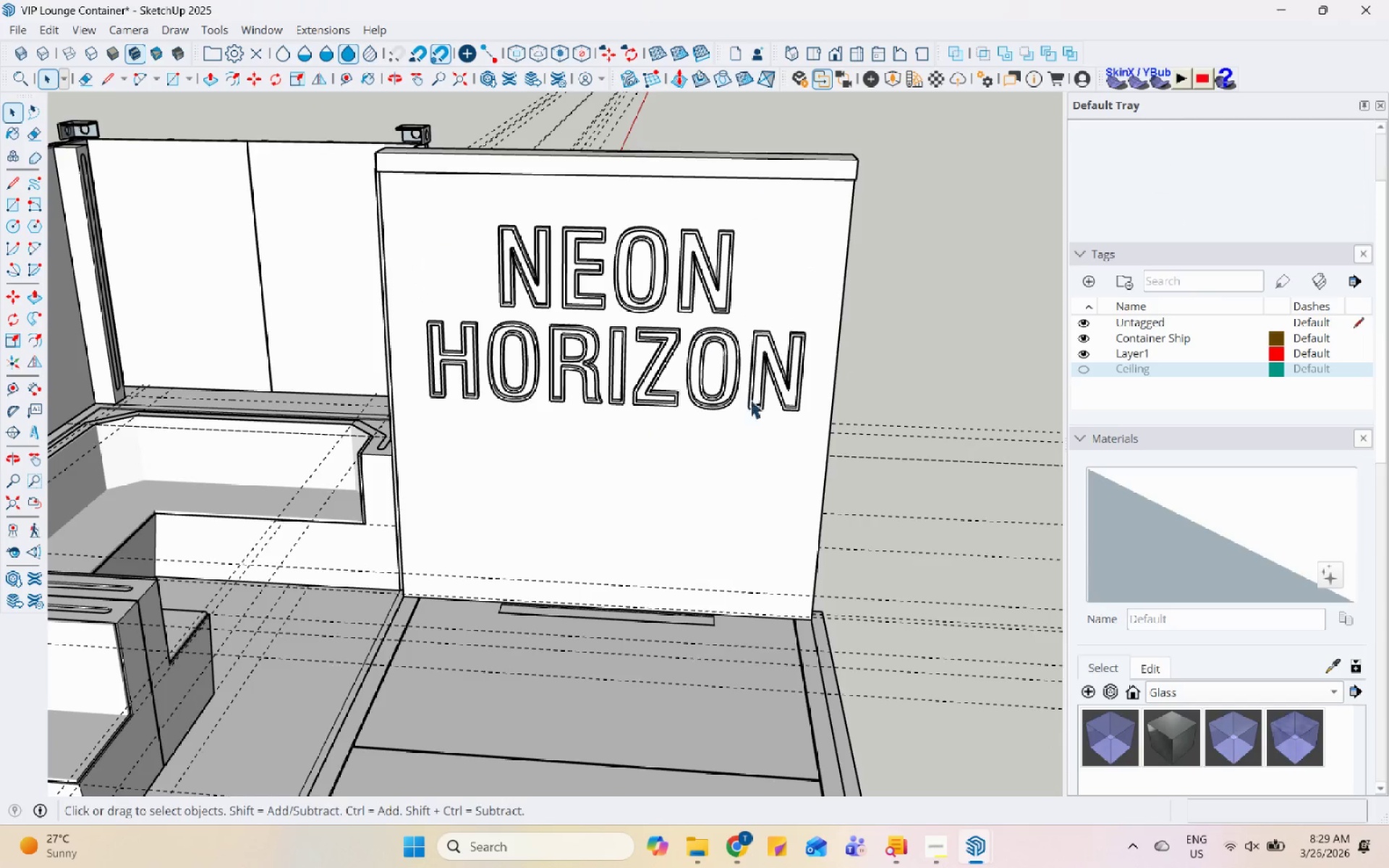 
scroll: coordinate [587, 378], scroll_direction: down, amount: 6.0
 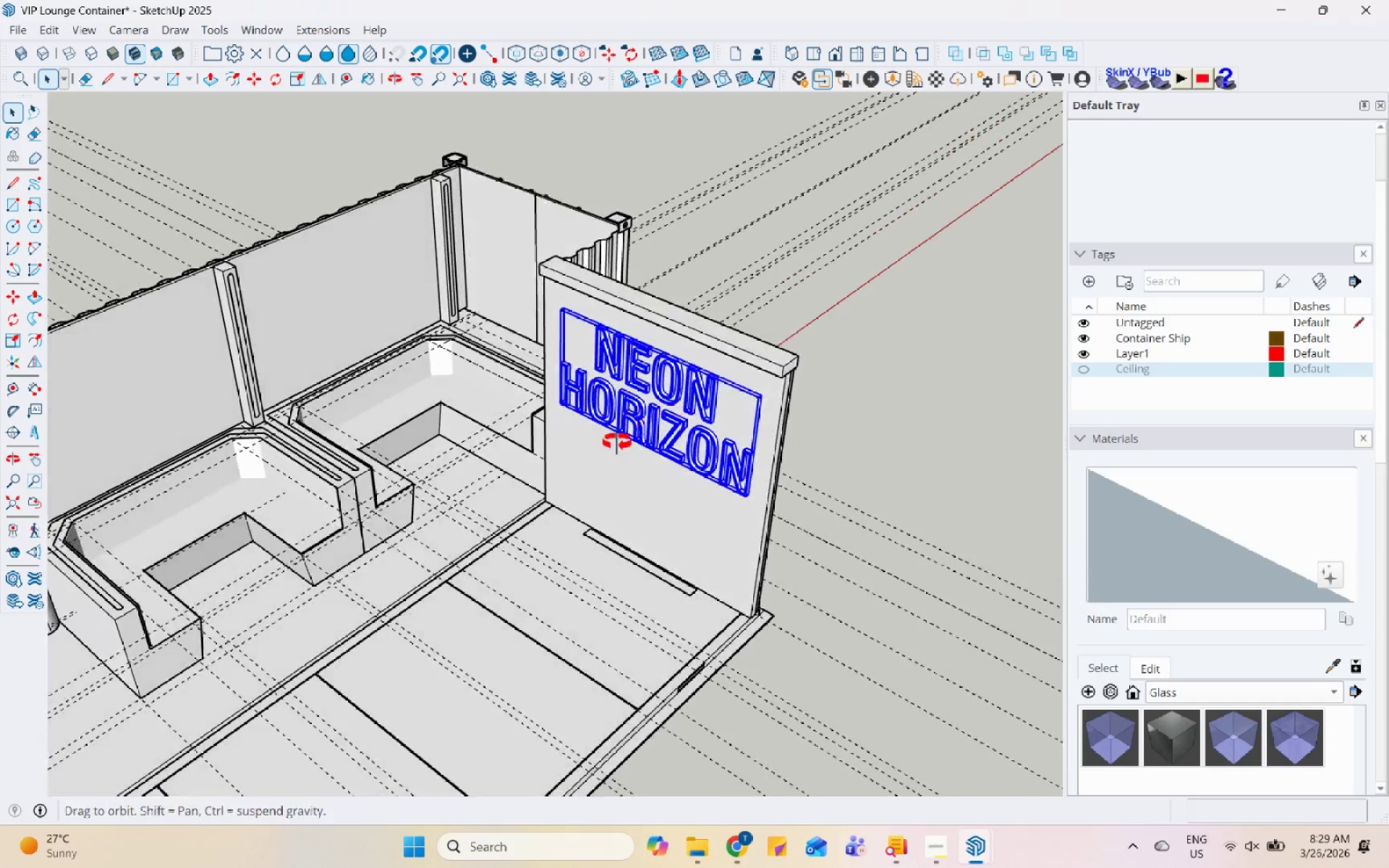 
key(M)
 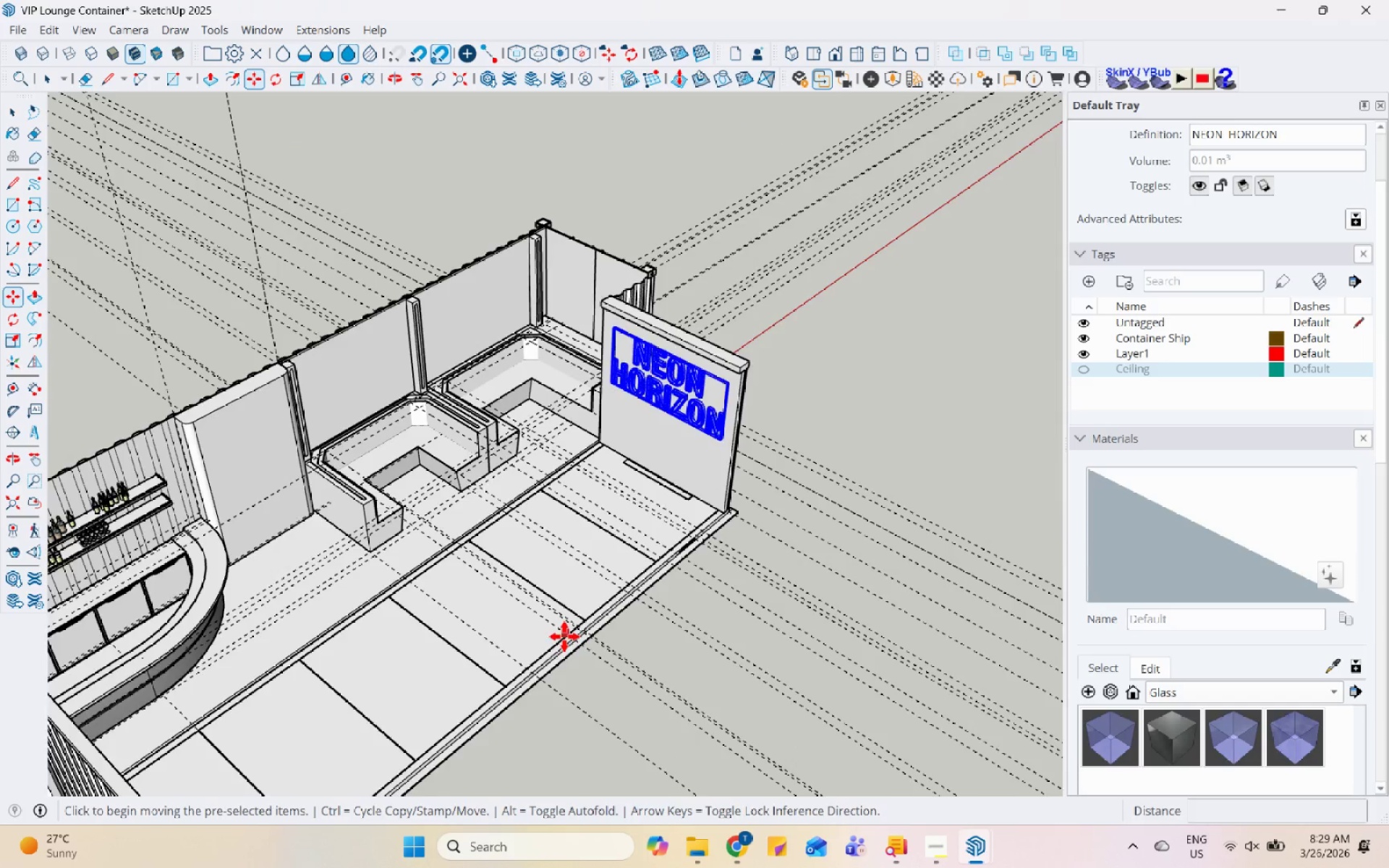 
scroll: coordinate [689, 348], scroll_direction: down, amount: 6.0
 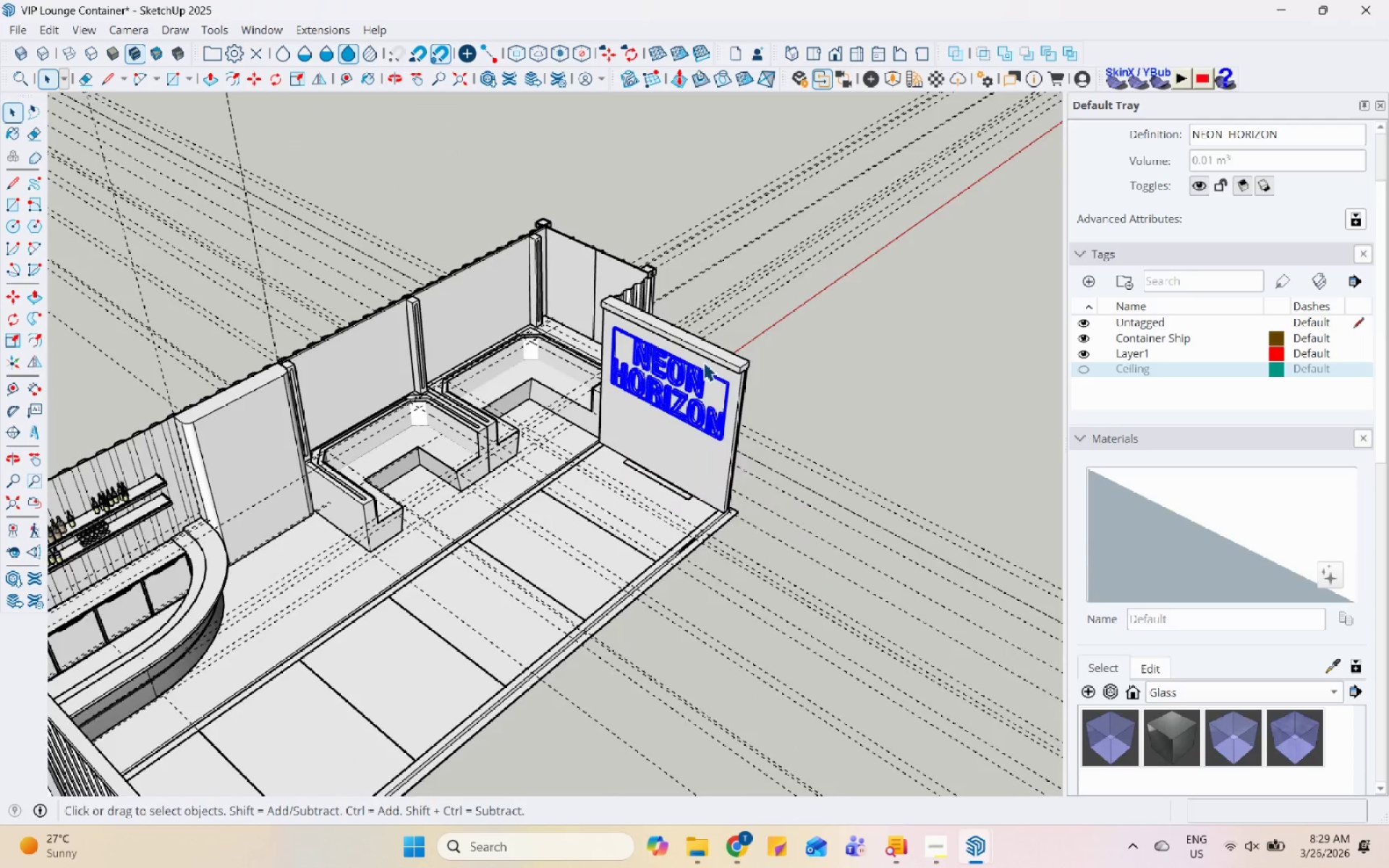 
key(Control+ControlLeft)
 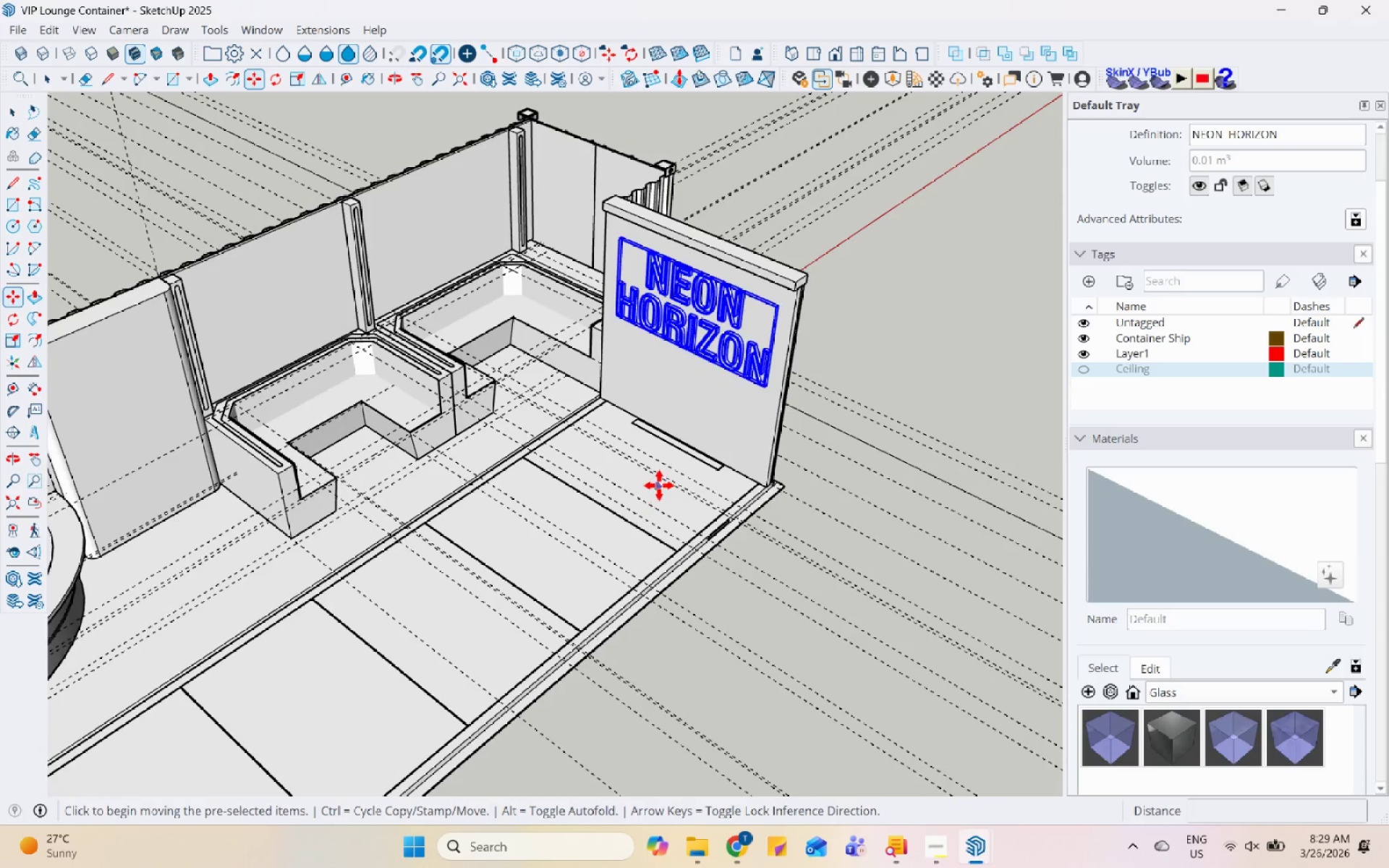 
left_click([661, 482])
 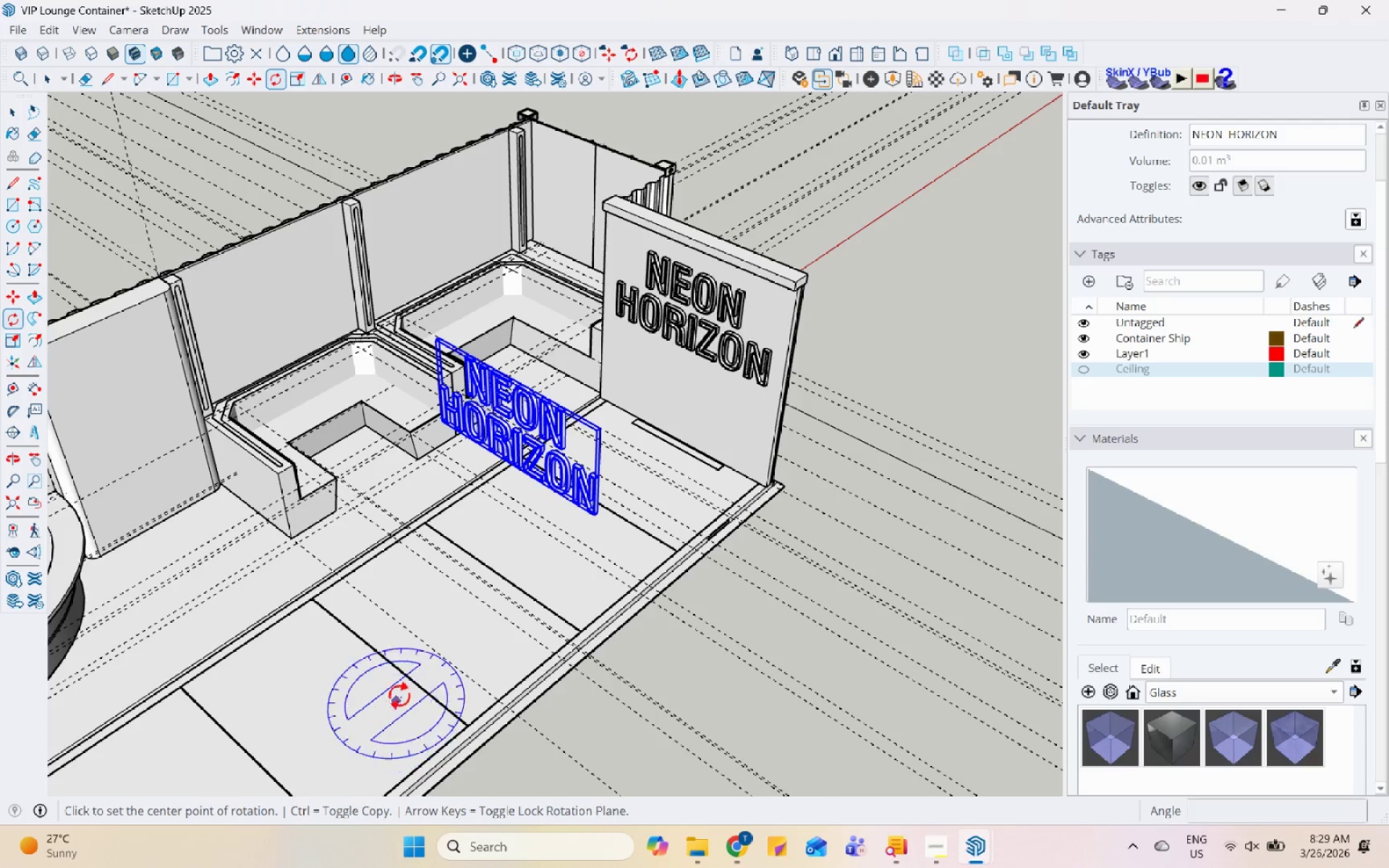 
scroll: coordinate [630, 549], scroll_direction: up, amount: 3.0
 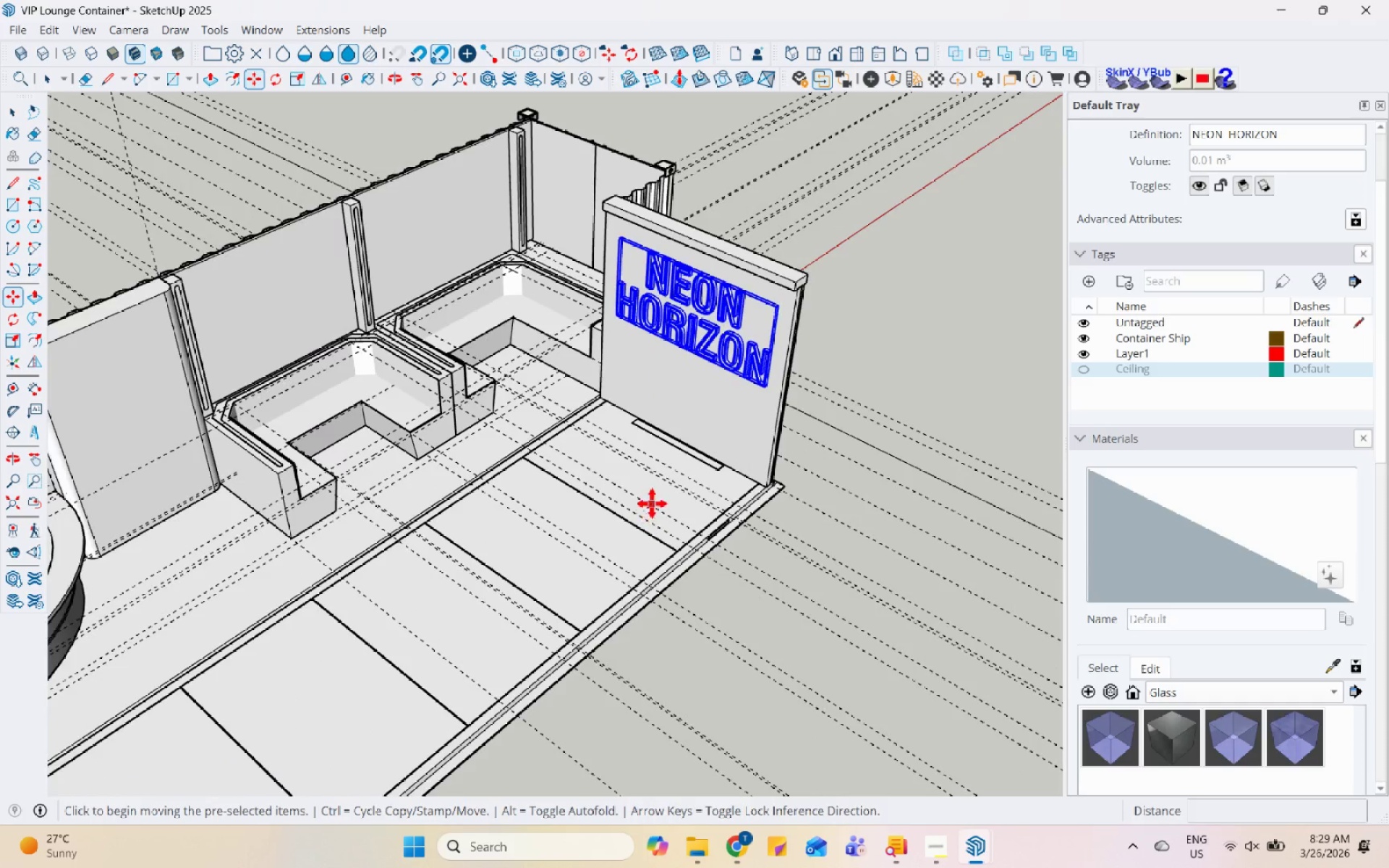 
double_click([465, 663])
 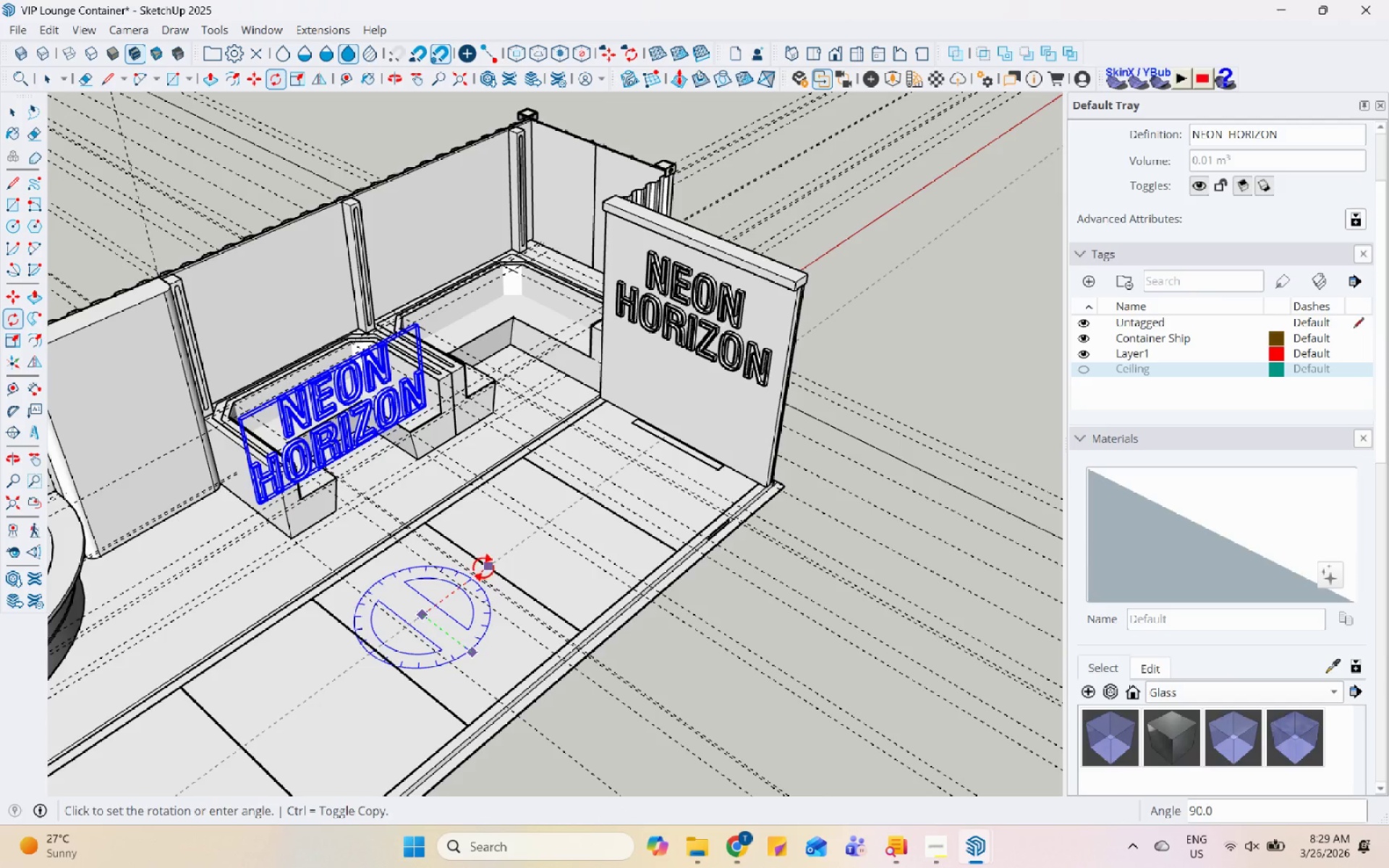 
left_click([483, 567])
 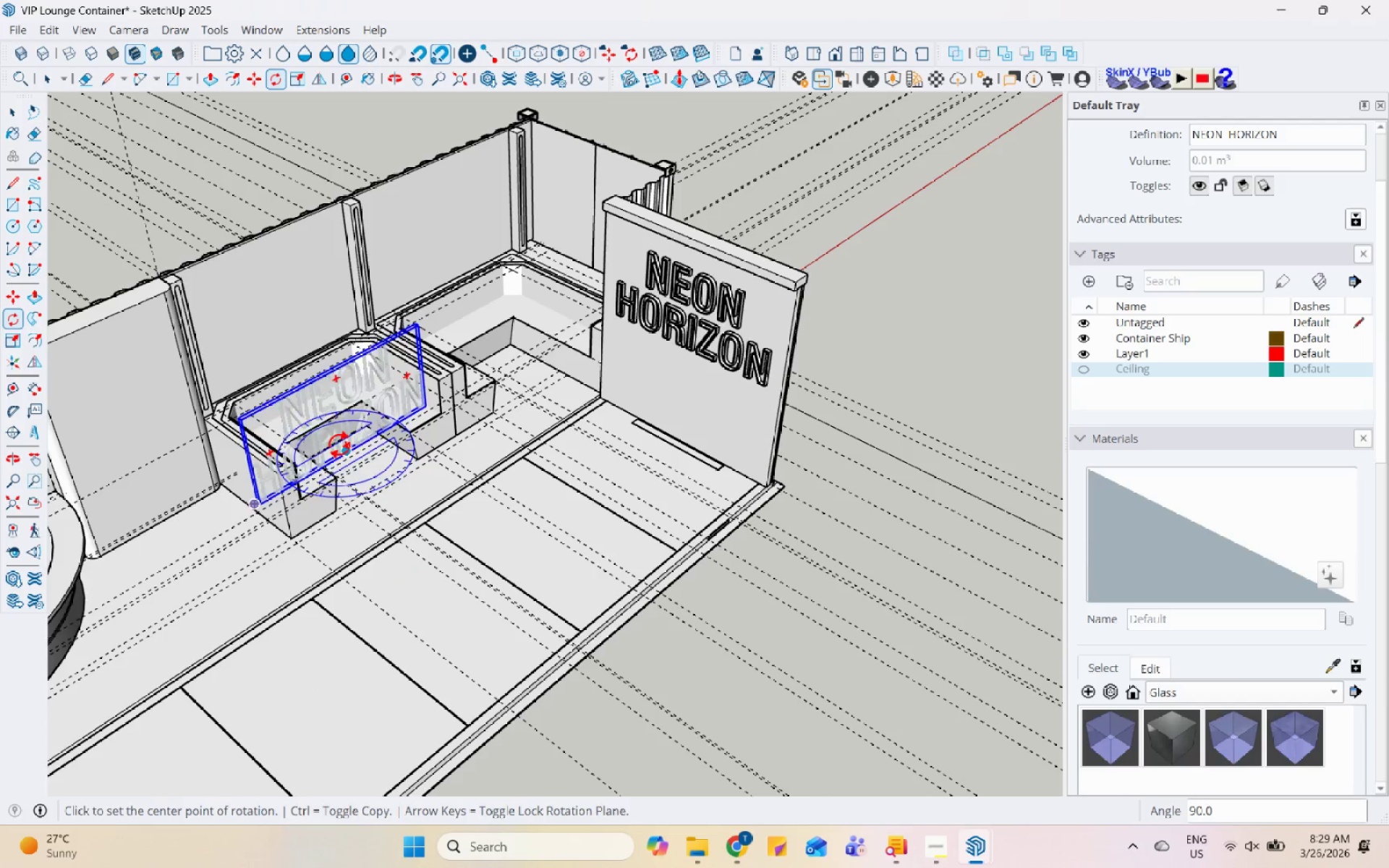 
key(Space)
 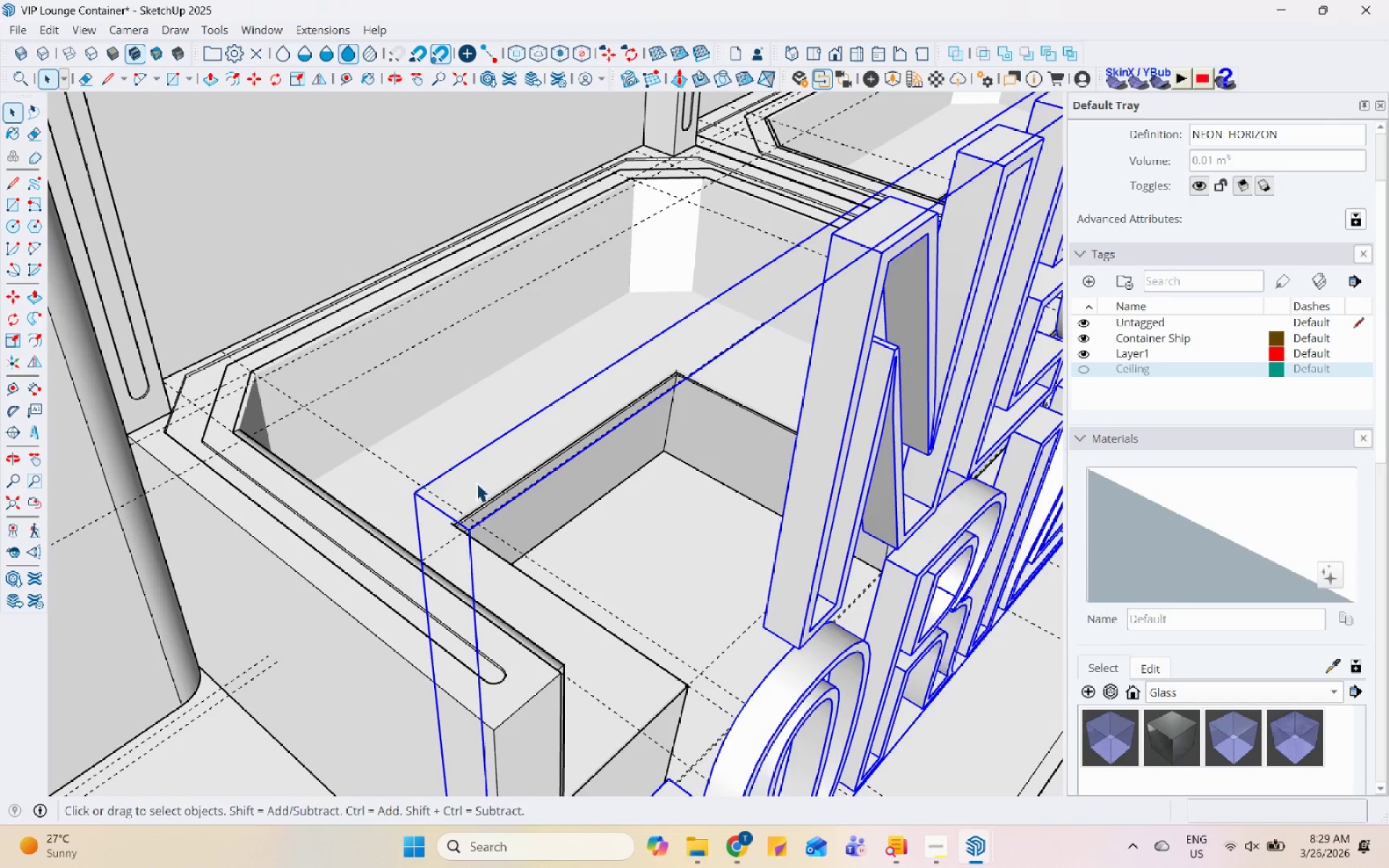 
scroll: coordinate [321, 454], scroll_direction: up, amount: 14.0
 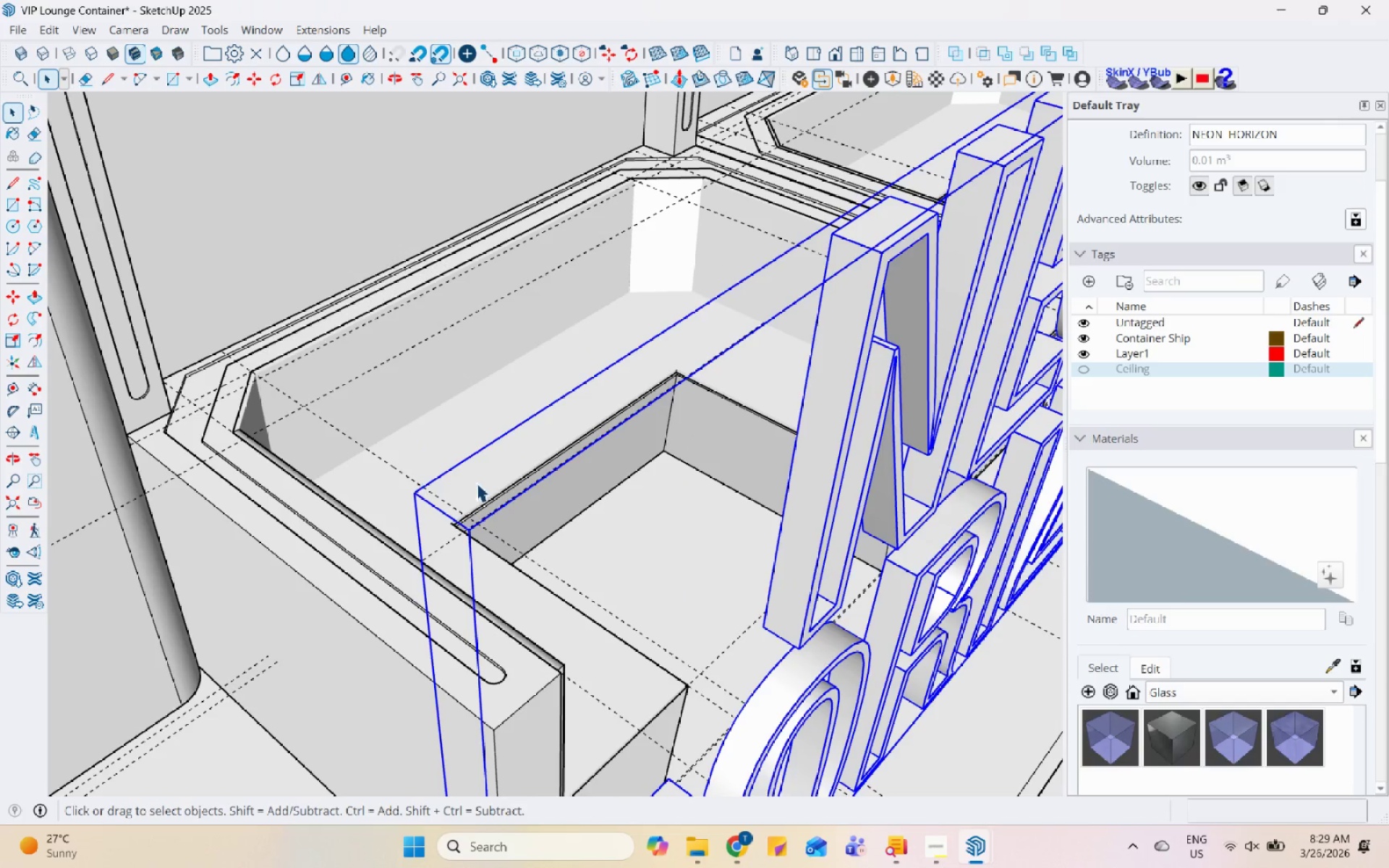 
key(M)
 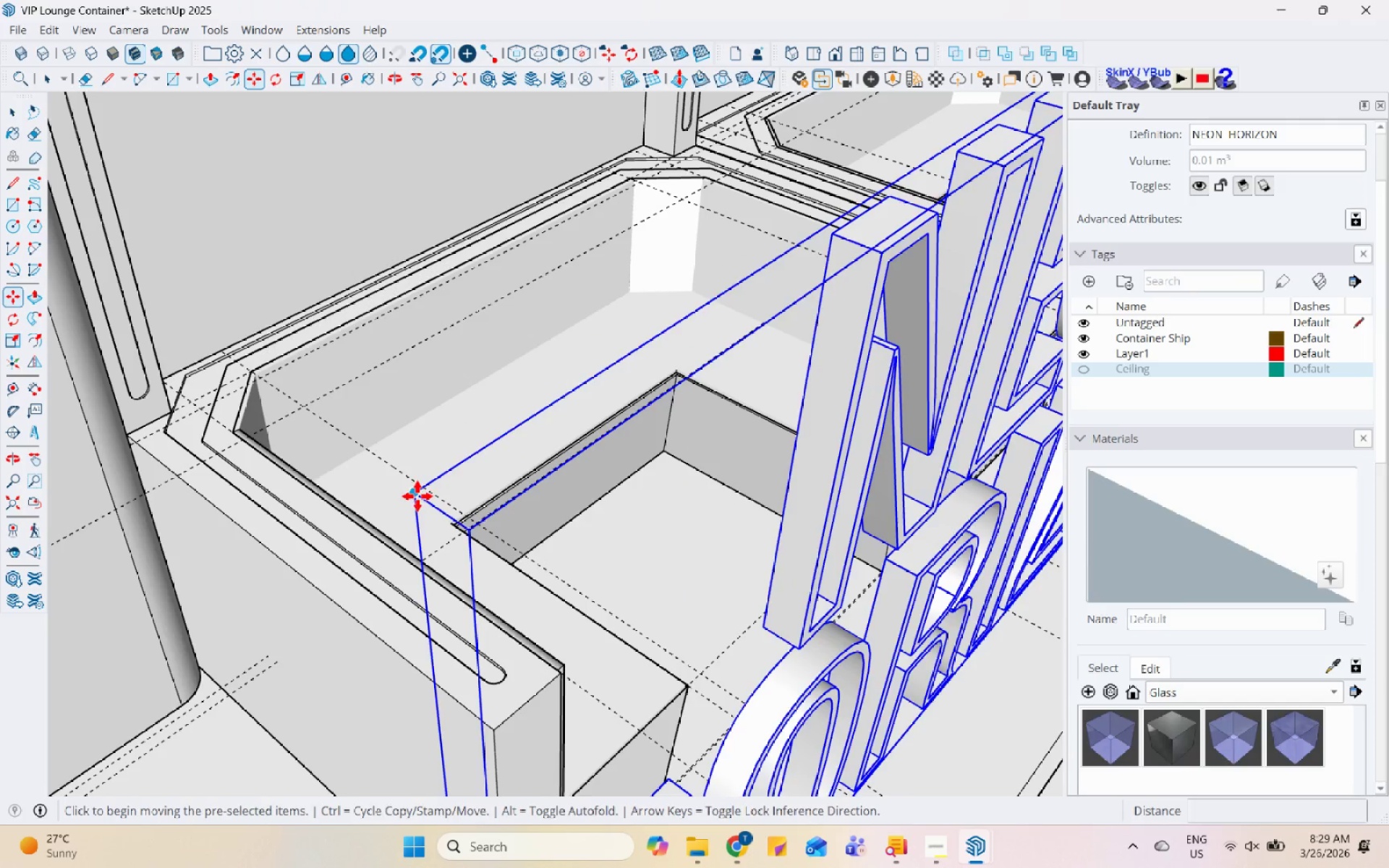 
scroll: coordinate [569, 486], scroll_direction: down, amount: 8.0
 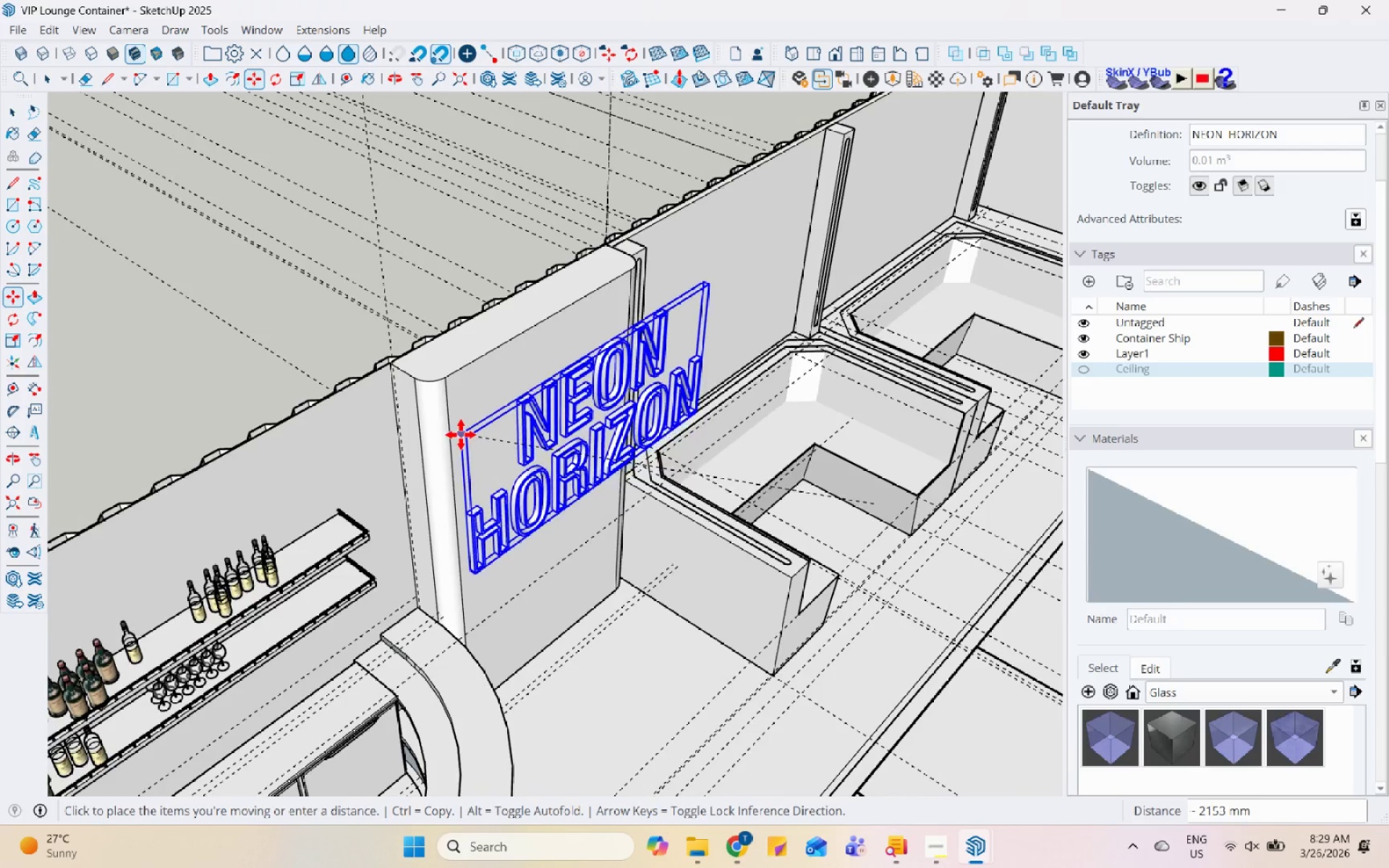 
left_click([461, 435])
 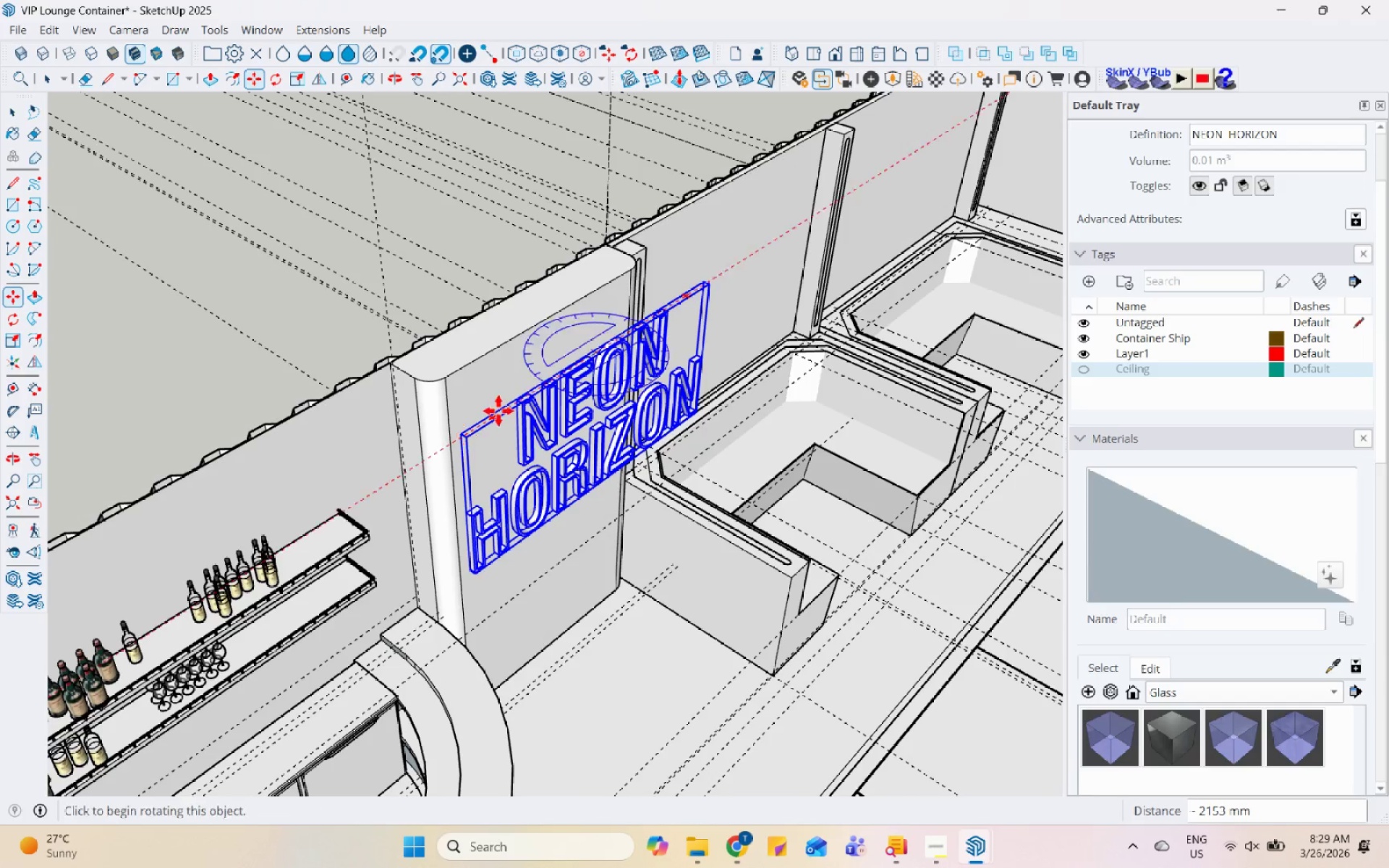 
key(S)
 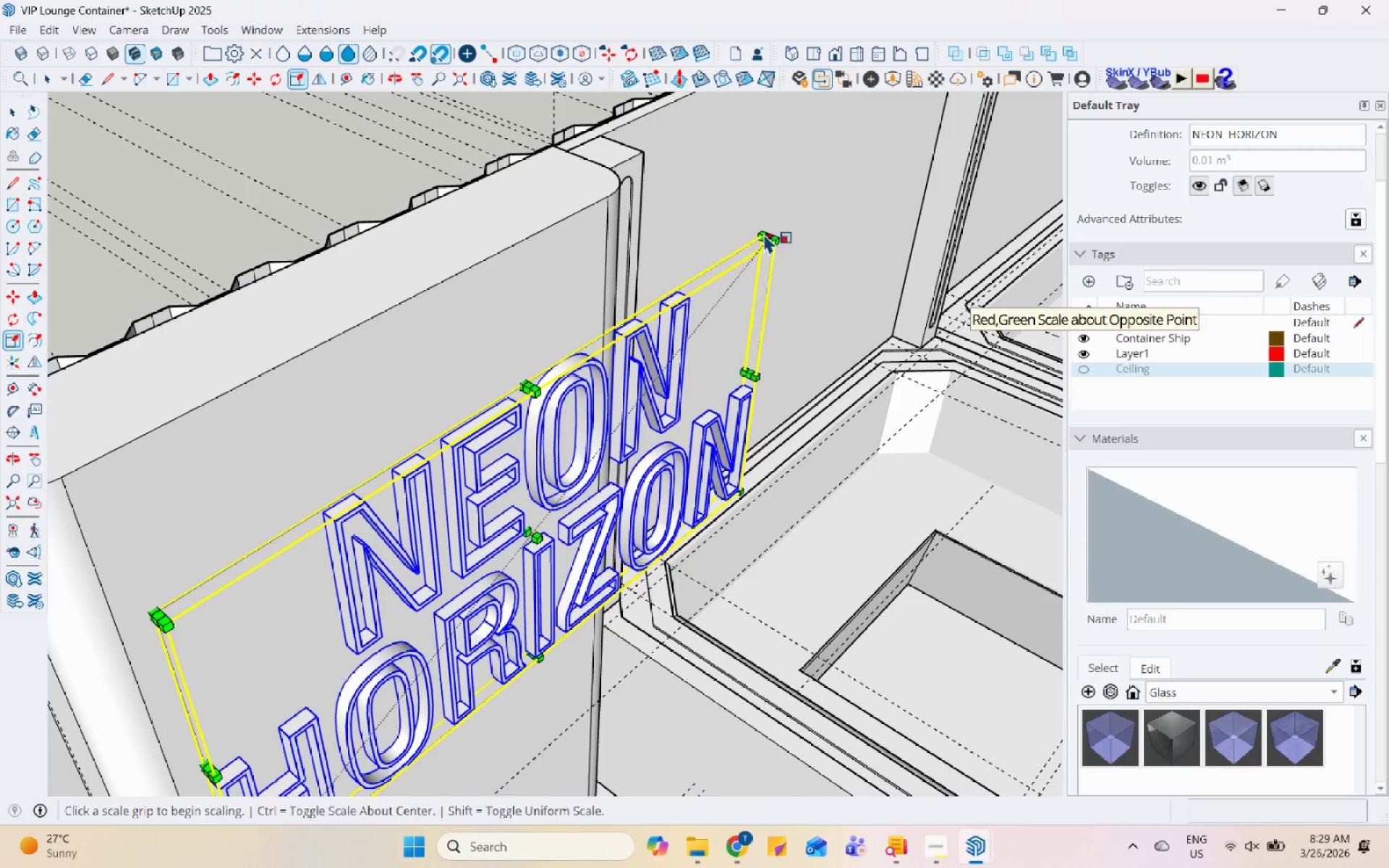 
scroll: coordinate [729, 292], scroll_direction: up, amount: 7.0
 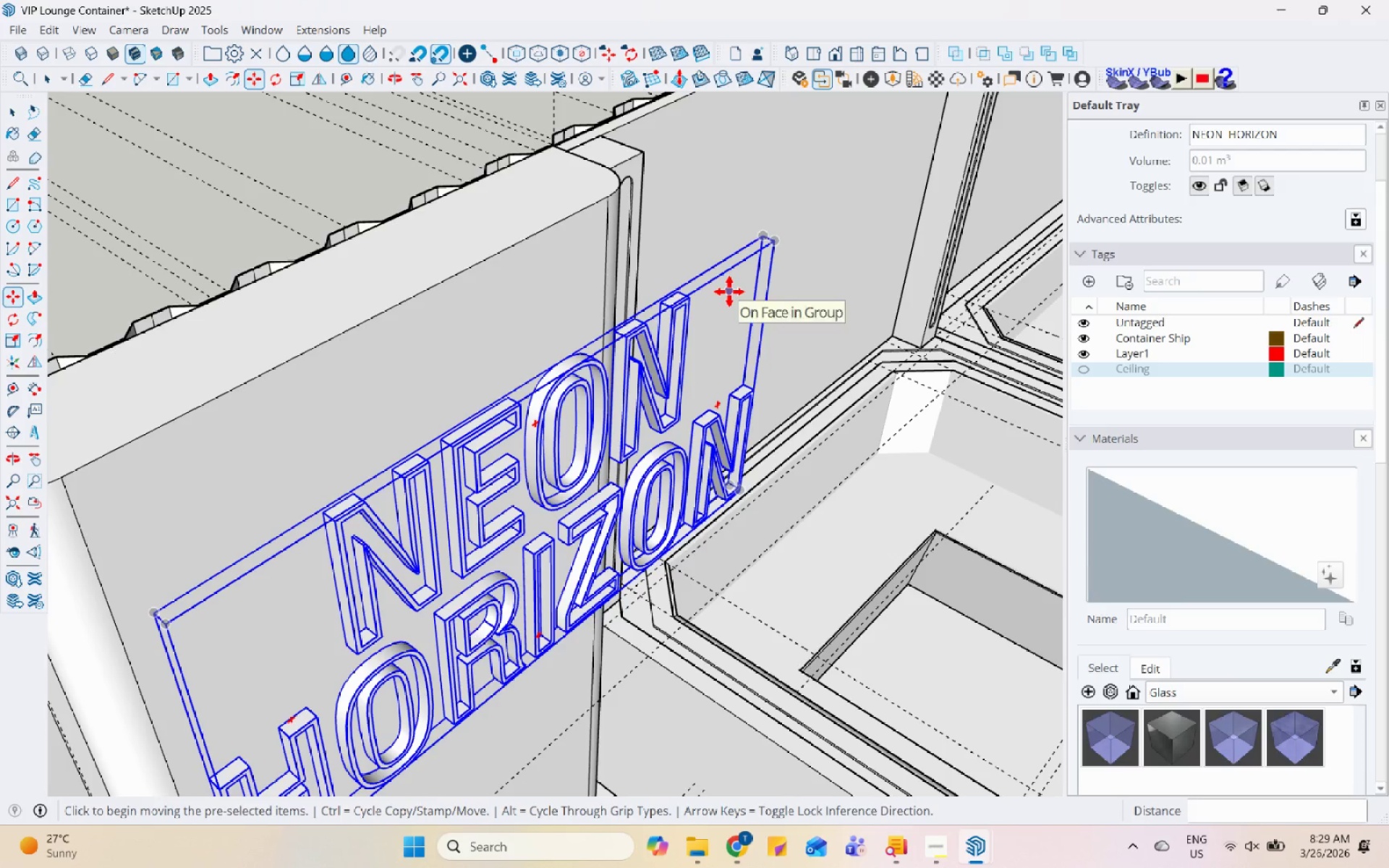 
left_click([757, 236])
 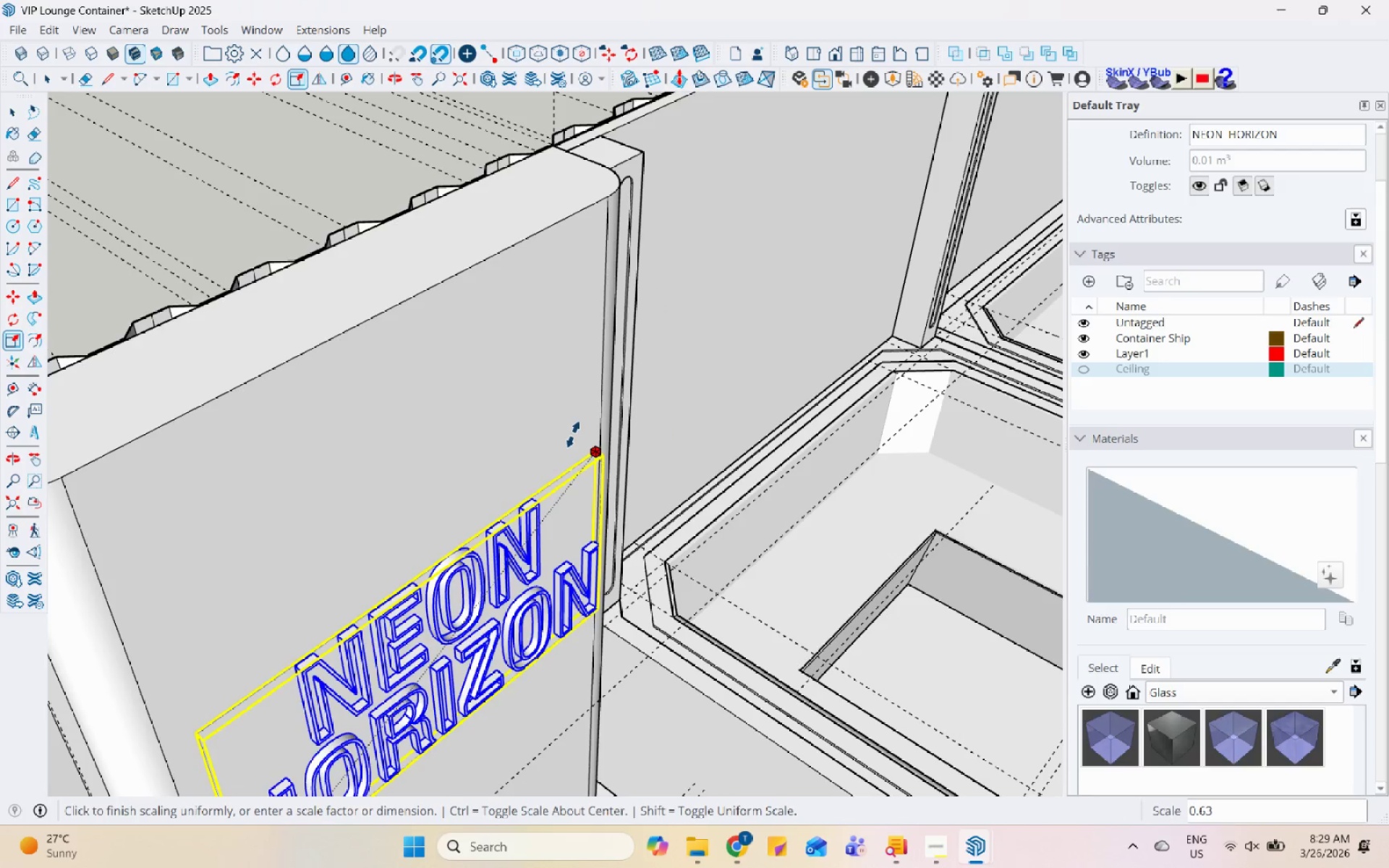 
left_click([538, 448])
 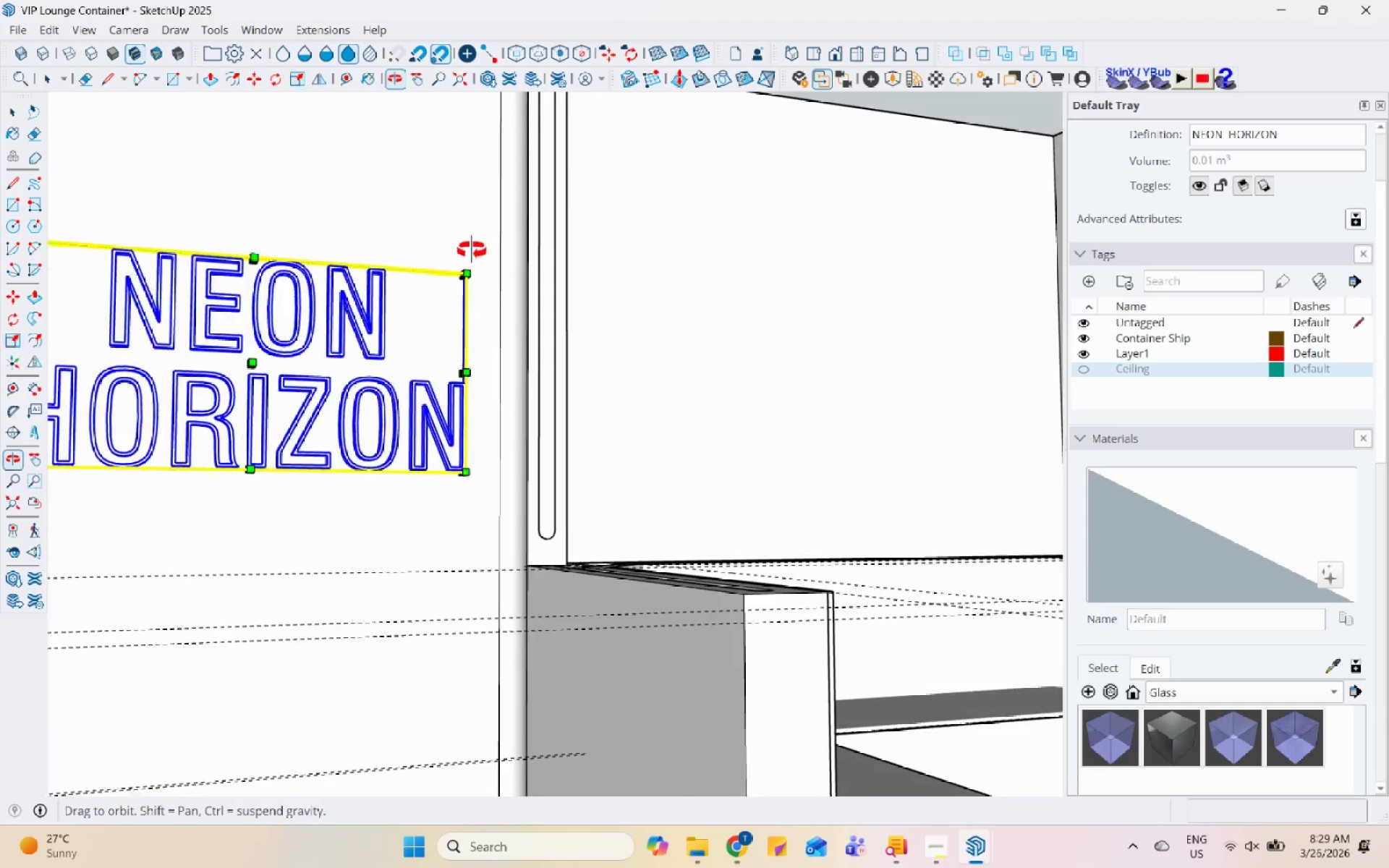 
scroll: coordinate [506, 395], scroll_direction: down, amount: 7.0
 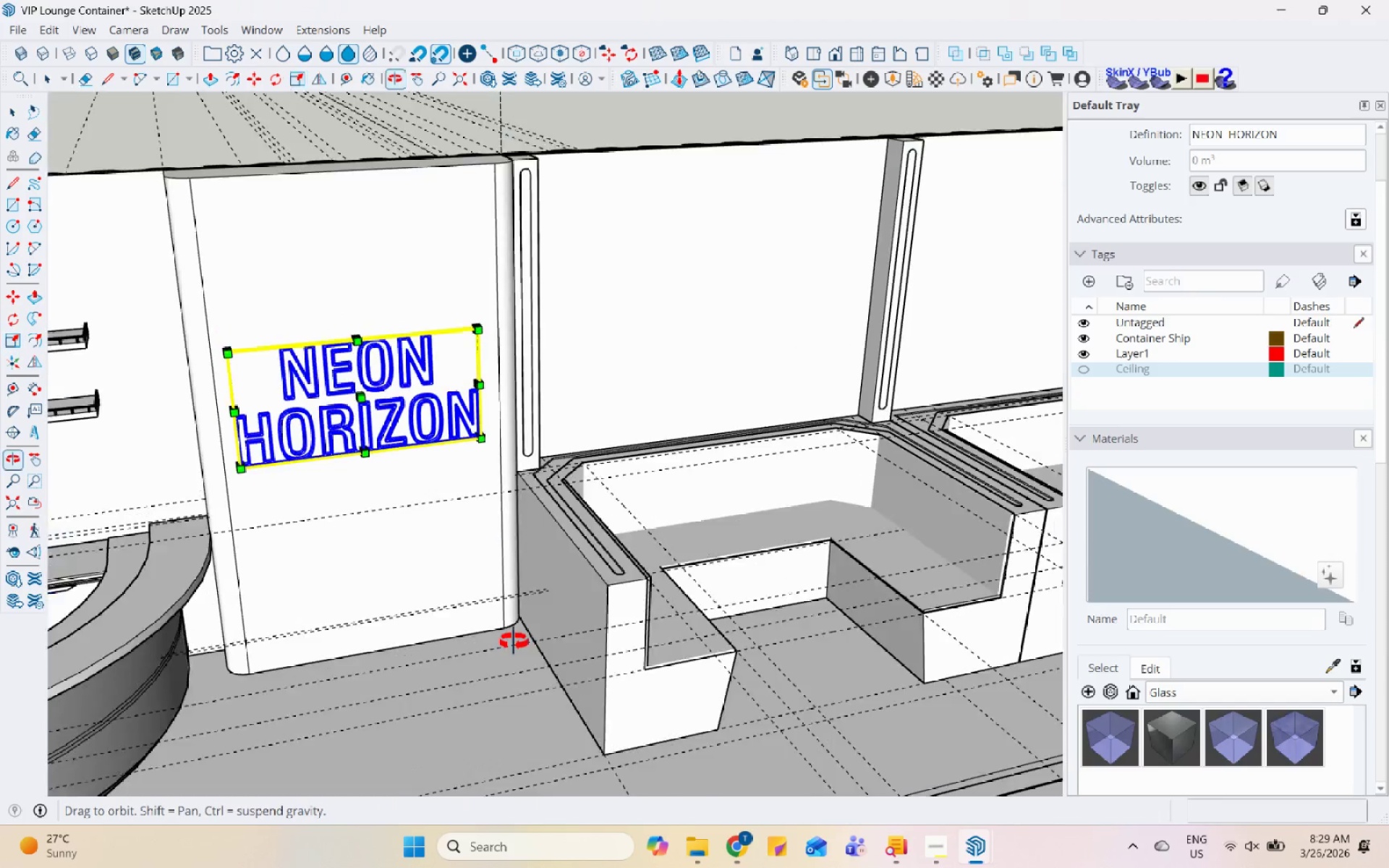 
key(Space)
 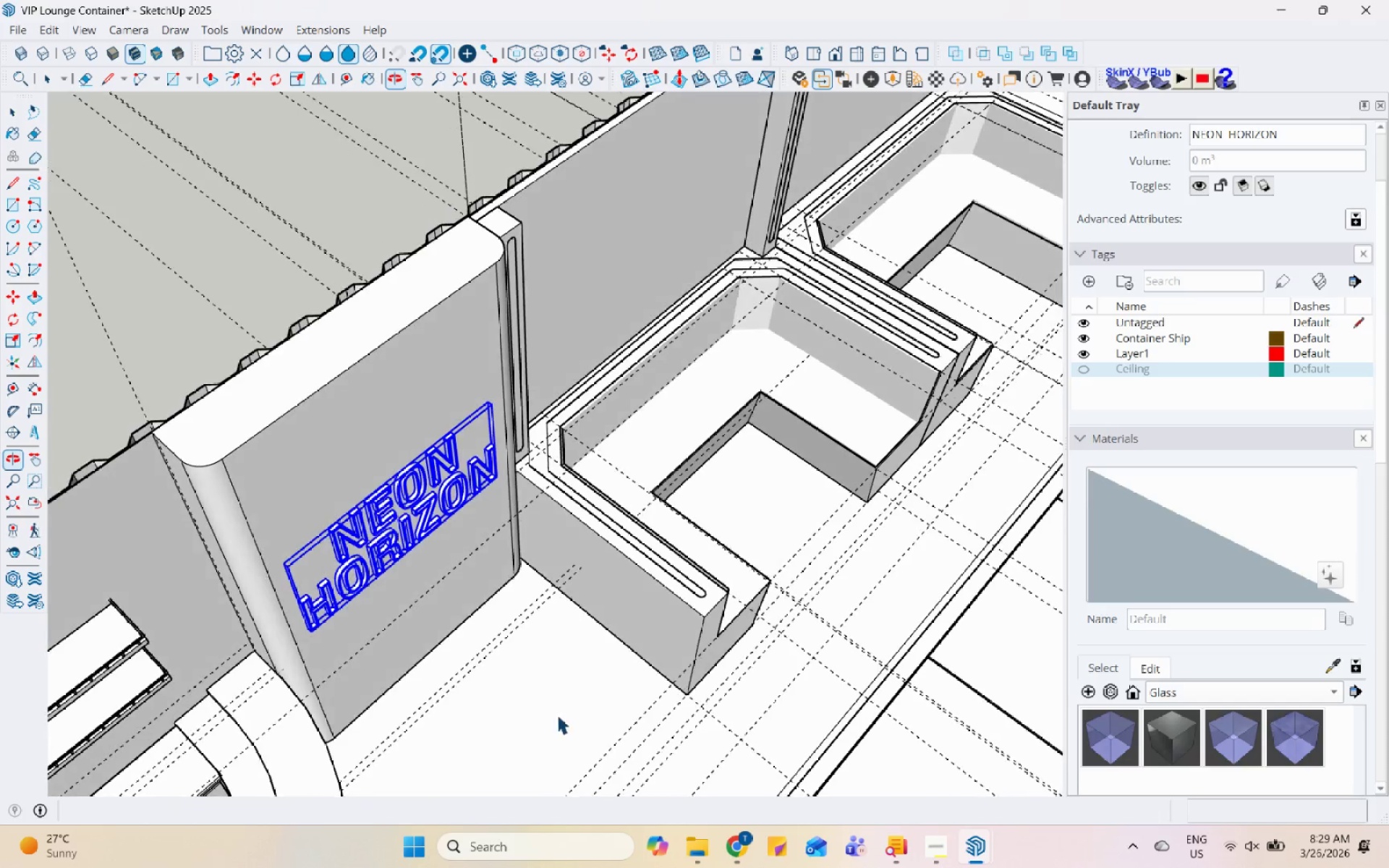 
left_click([524, 658])
 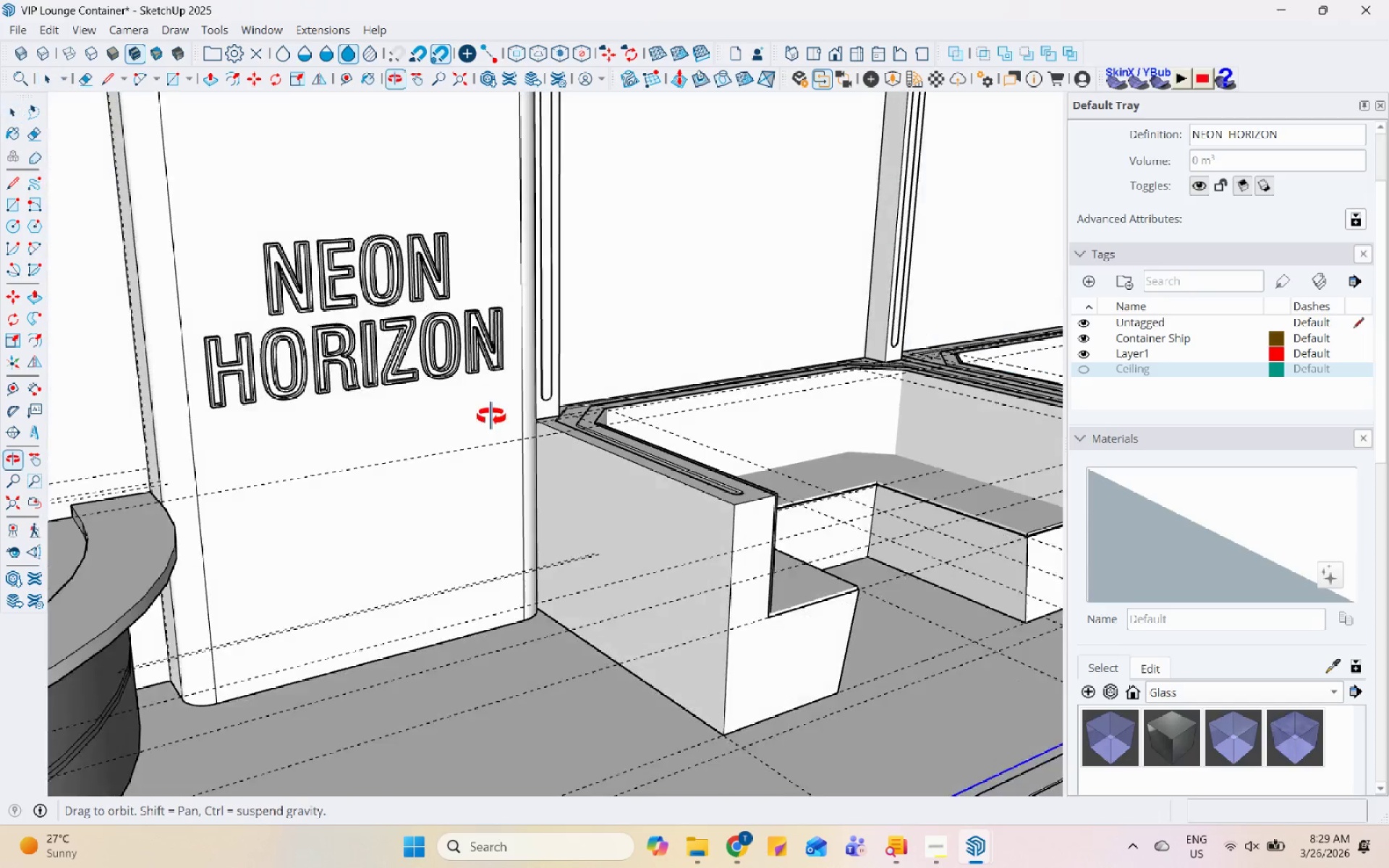 
scroll: coordinate [436, 648], scroll_direction: up, amount: 2.0
 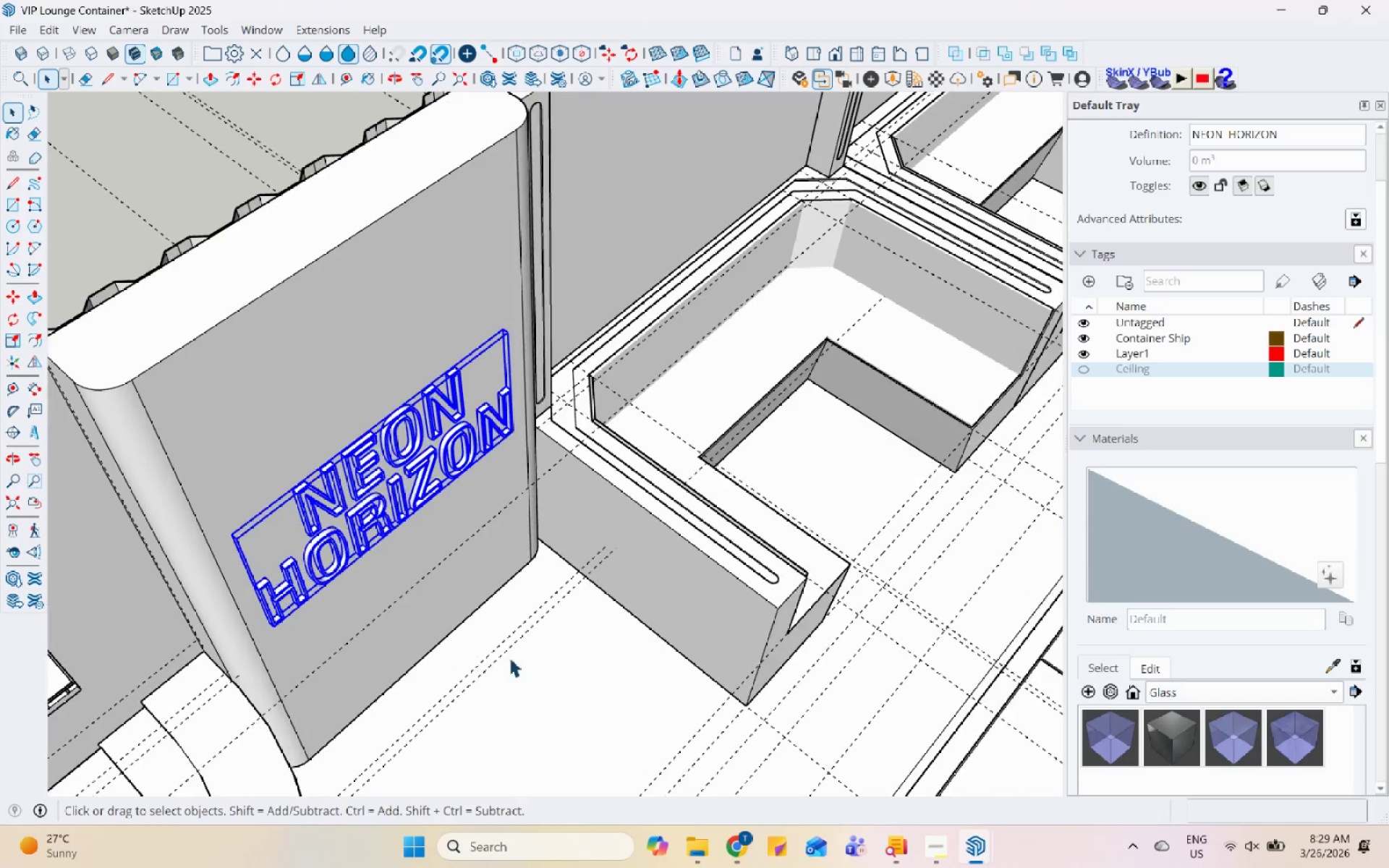 
scroll: coordinate [483, 412], scroll_direction: down, amount: 5.0
 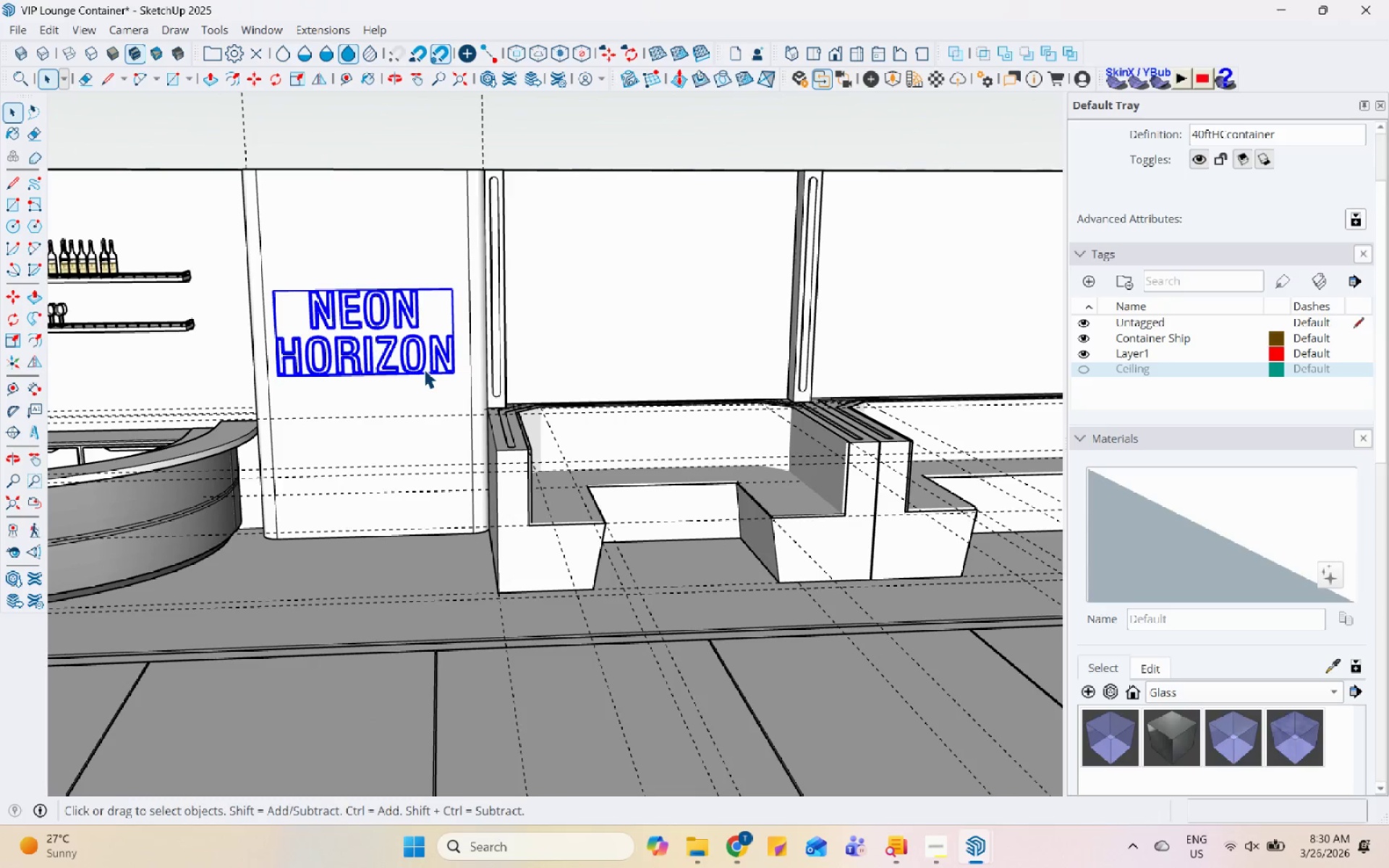 
scroll: coordinate [281, 583], scroll_direction: up, amount: 5.0
 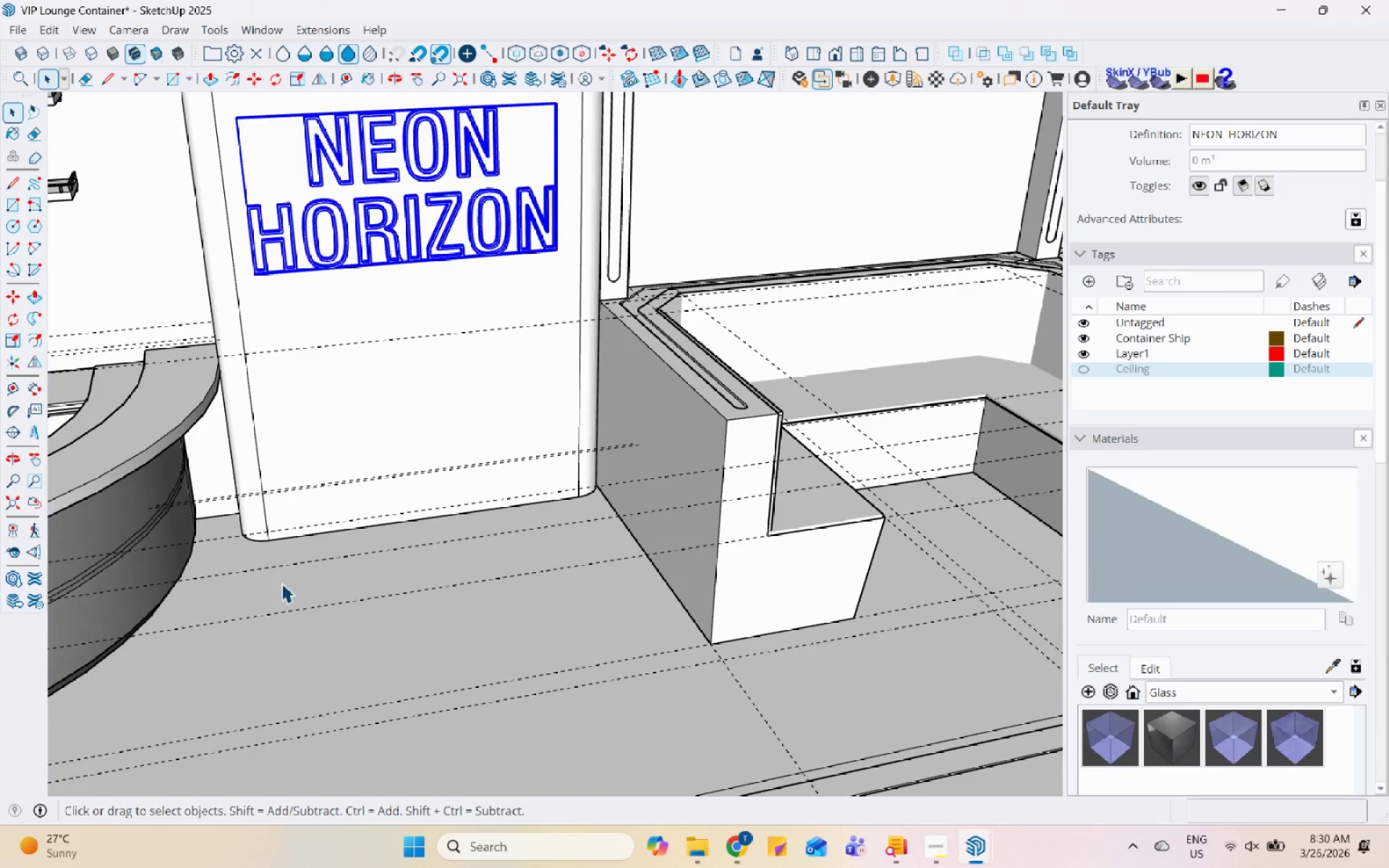 
key(M)
 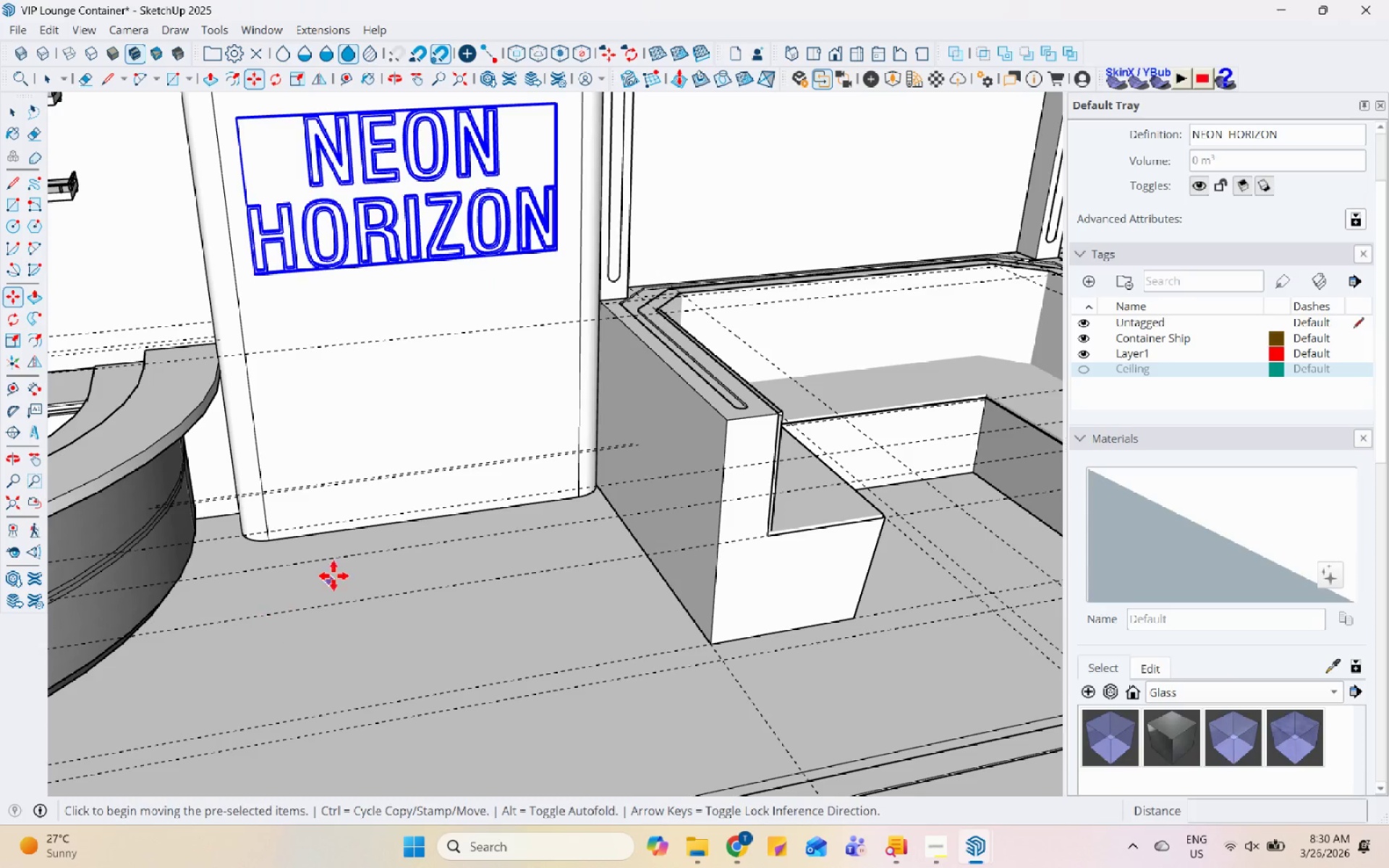 
scroll: coordinate [398, 637], scroll_direction: none, amount: 0.0
 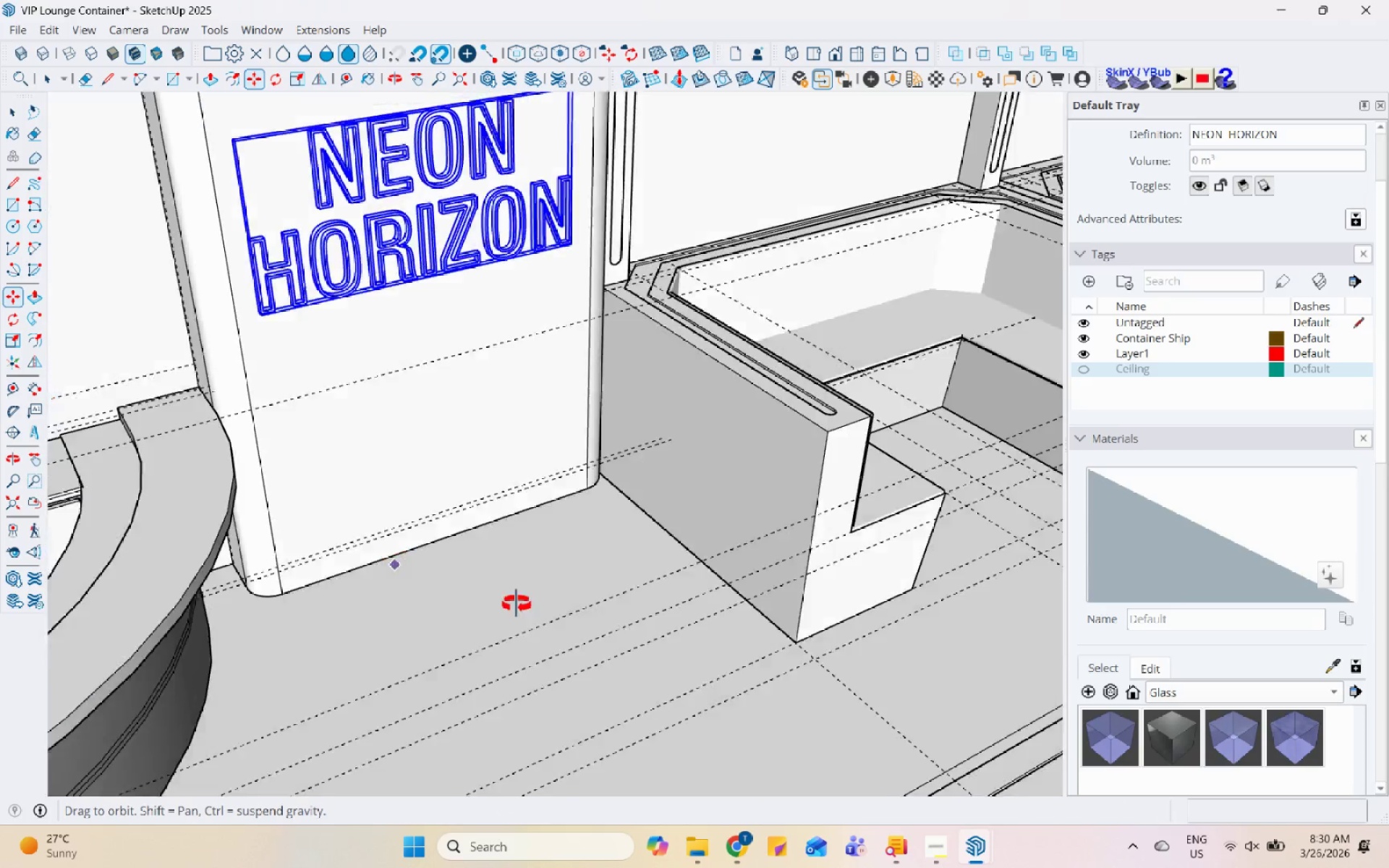 
left_click([391, 607])
 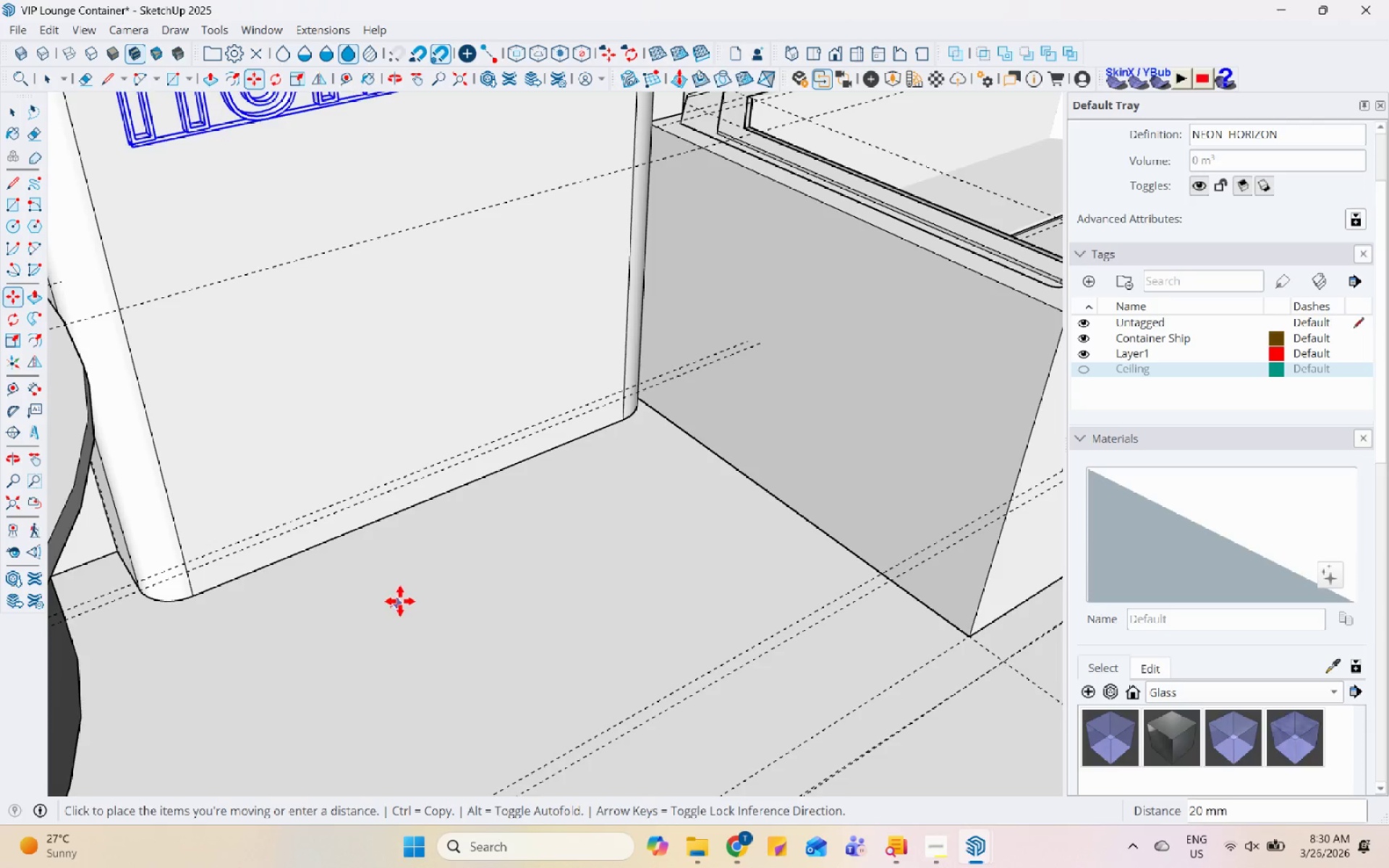 
scroll: coordinate [449, 623], scroll_direction: up, amount: 4.0
 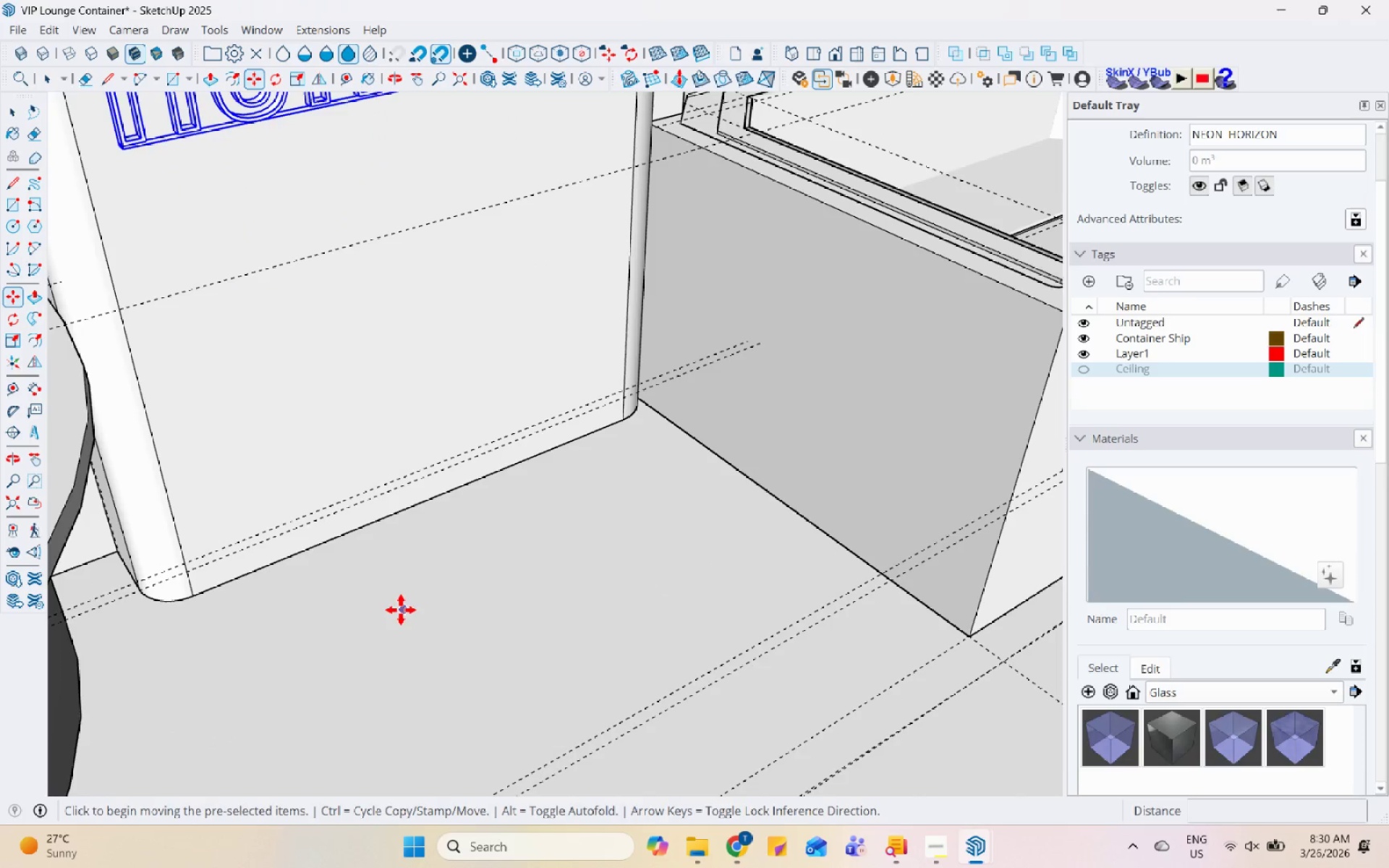 
left_click([406, 601])
 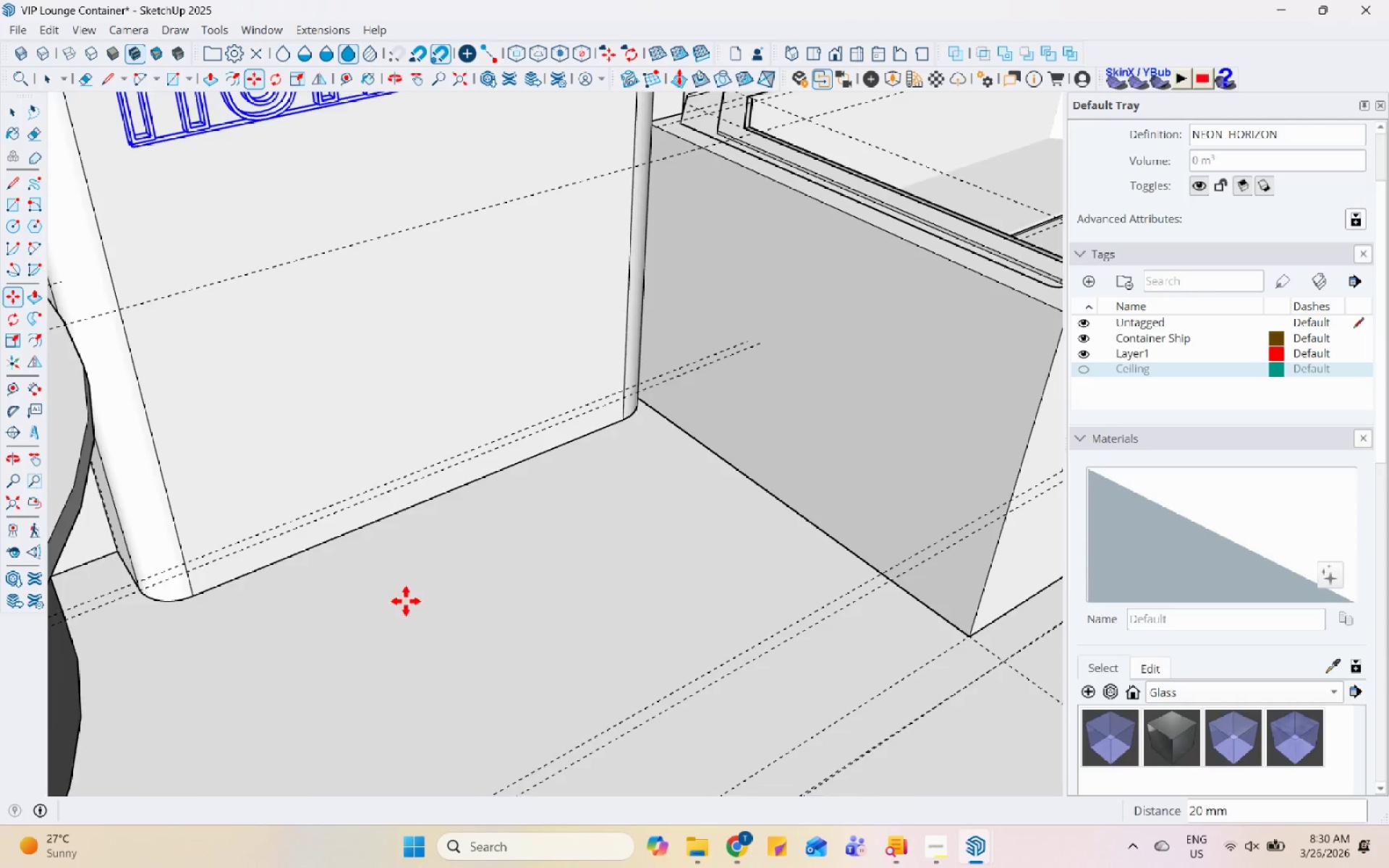 
key(Space)
 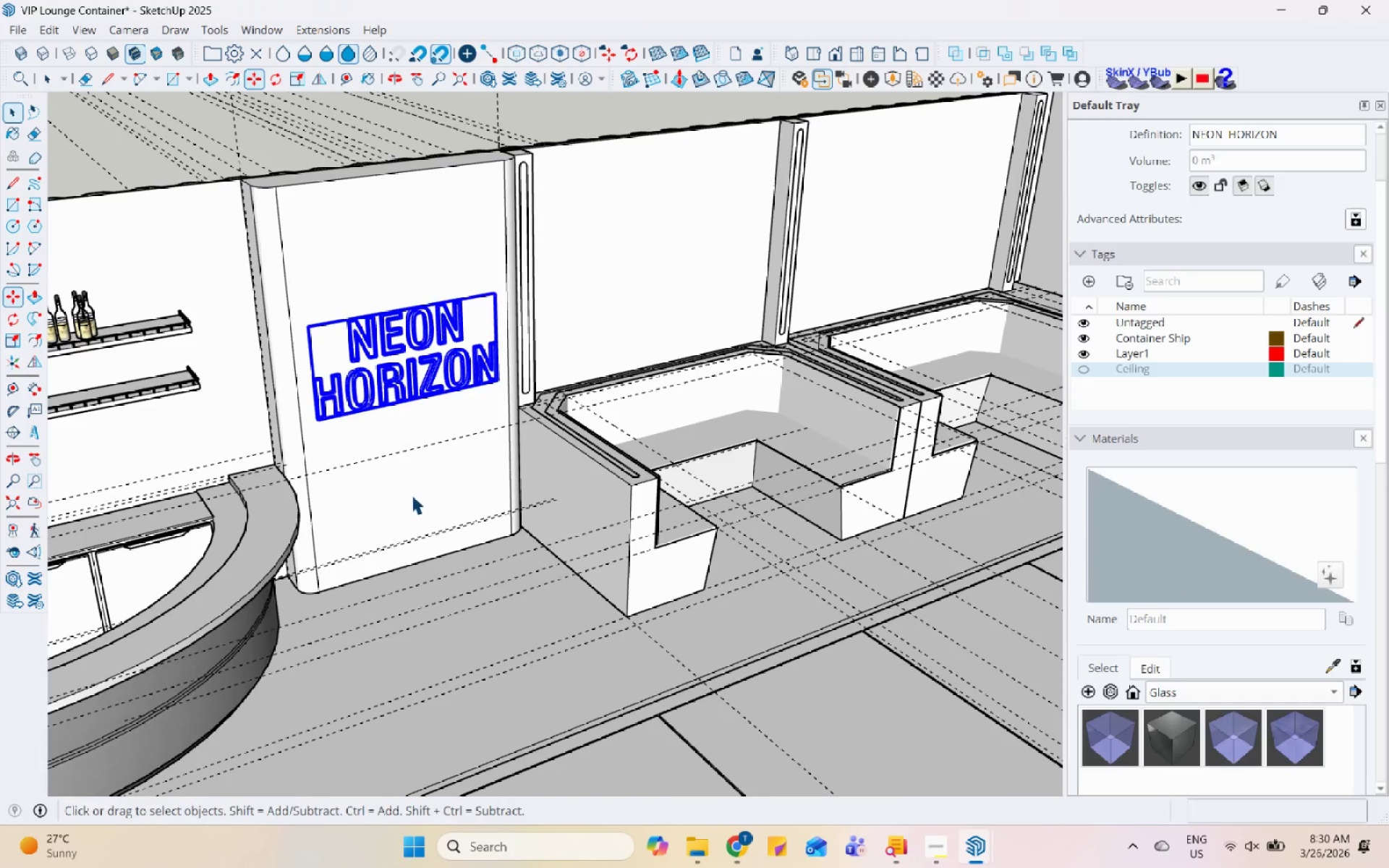 
scroll: coordinate [446, 638], scroll_direction: down, amount: 10.0
 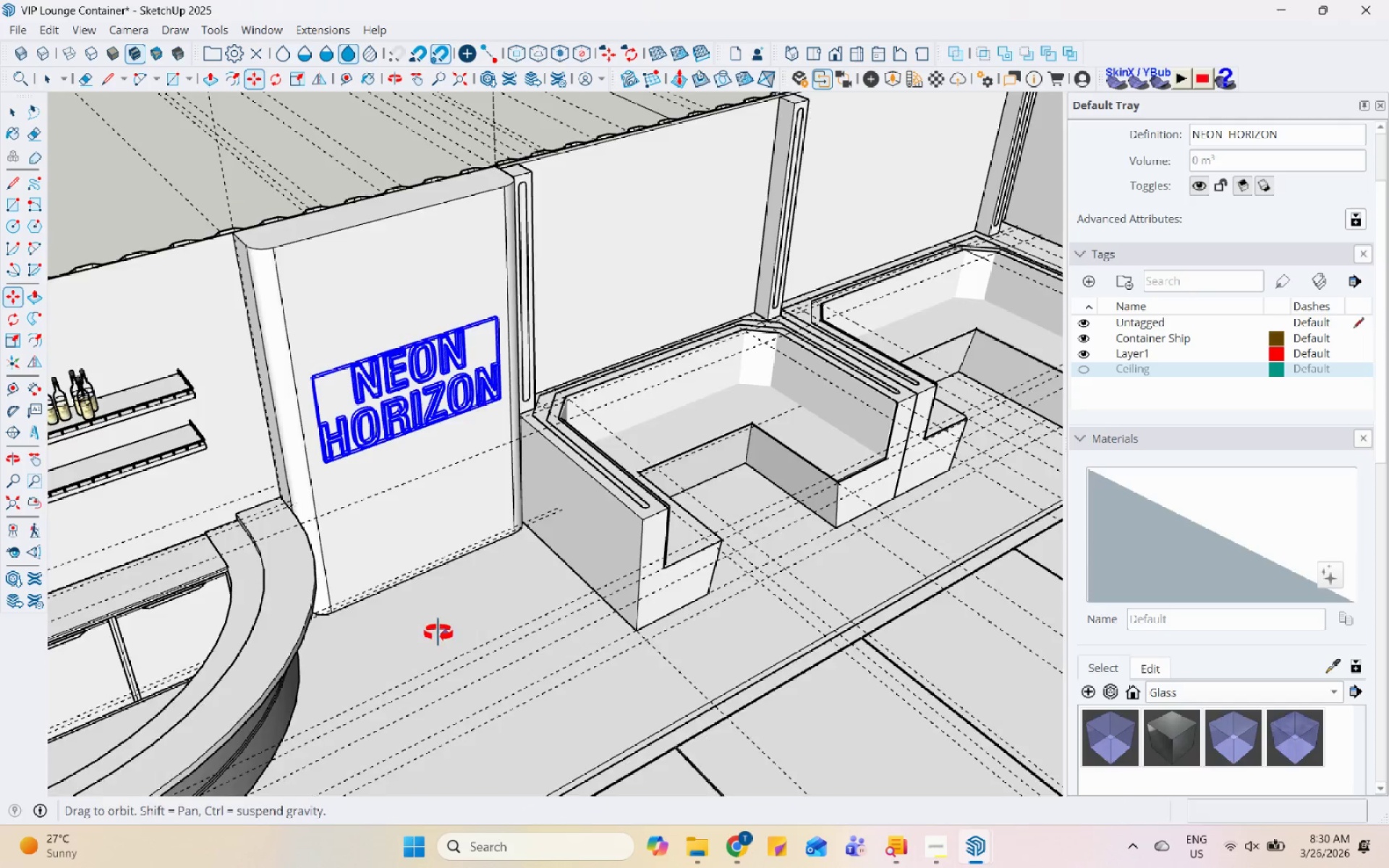 
left_click([426, 472])
 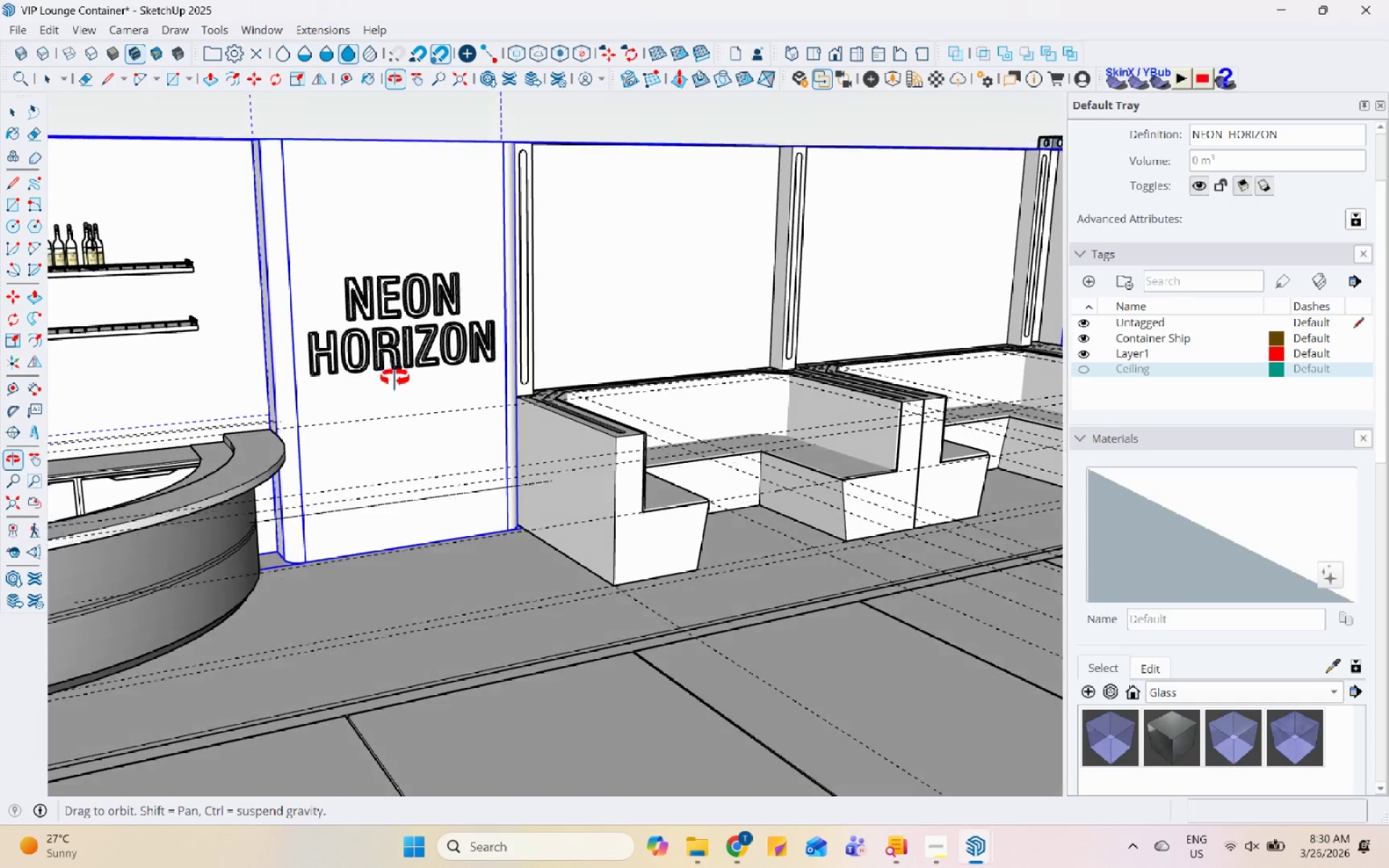 
scroll: coordinate [451, 428], scroll_direction: down, amount: 10.0
 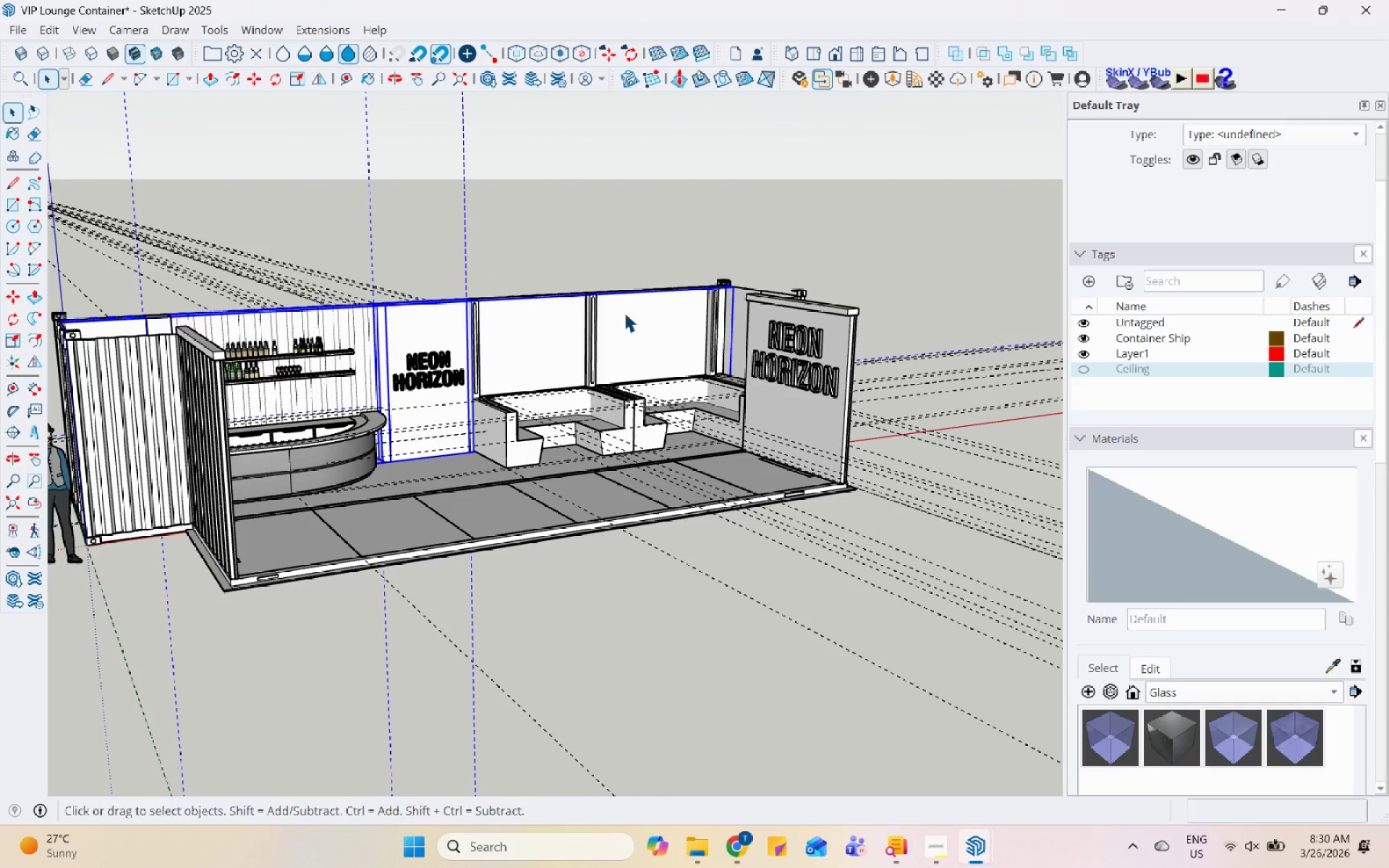 
scroll: coordinate [299, 419], scroll_direction: up, amount: 8.0
 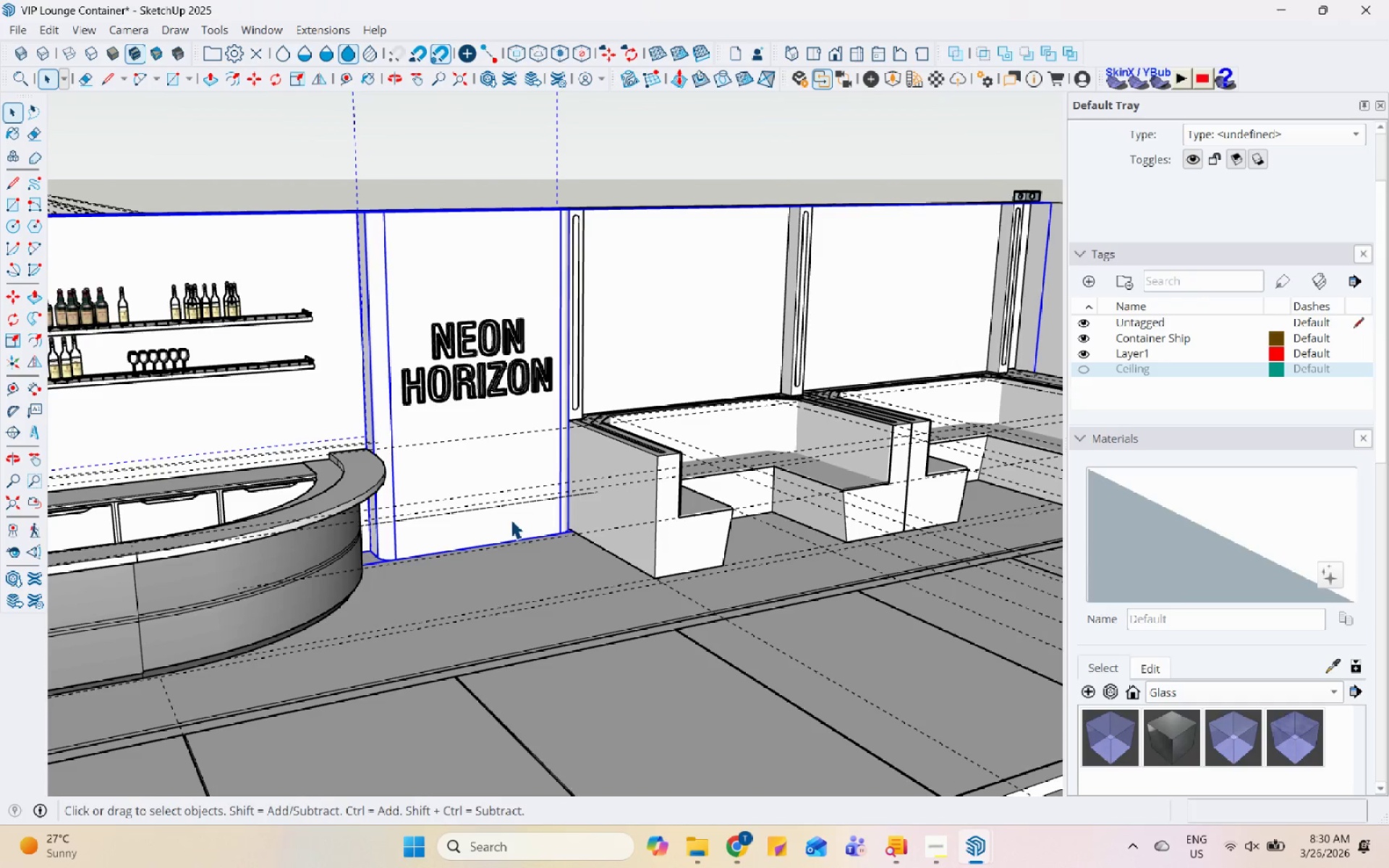 
scroll: coordinate [602, 518], scroll_direction: down, amount: 7.0
 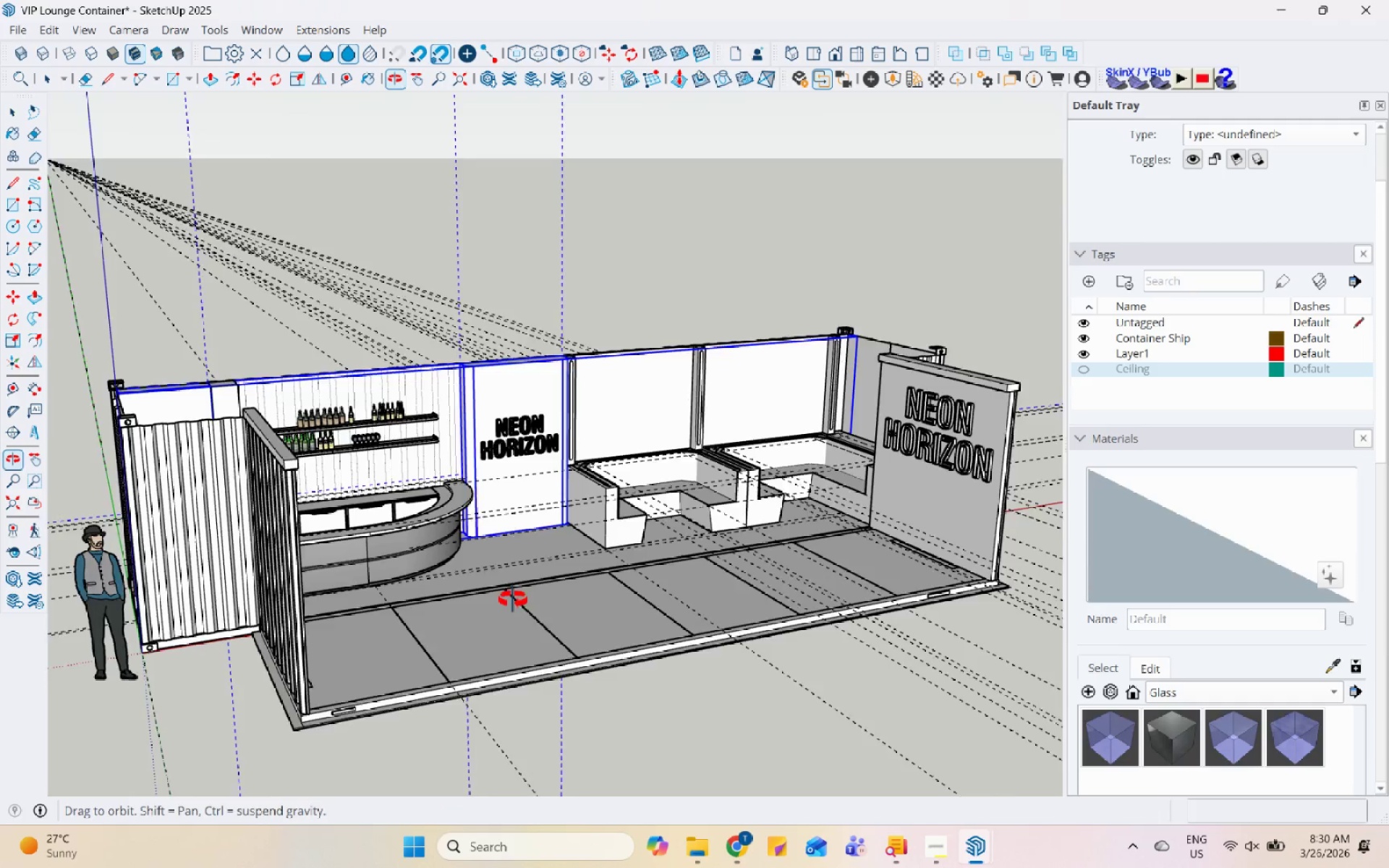 
scroll: coordinate [413, 338], scroll_direction: up, amount: 24.0
 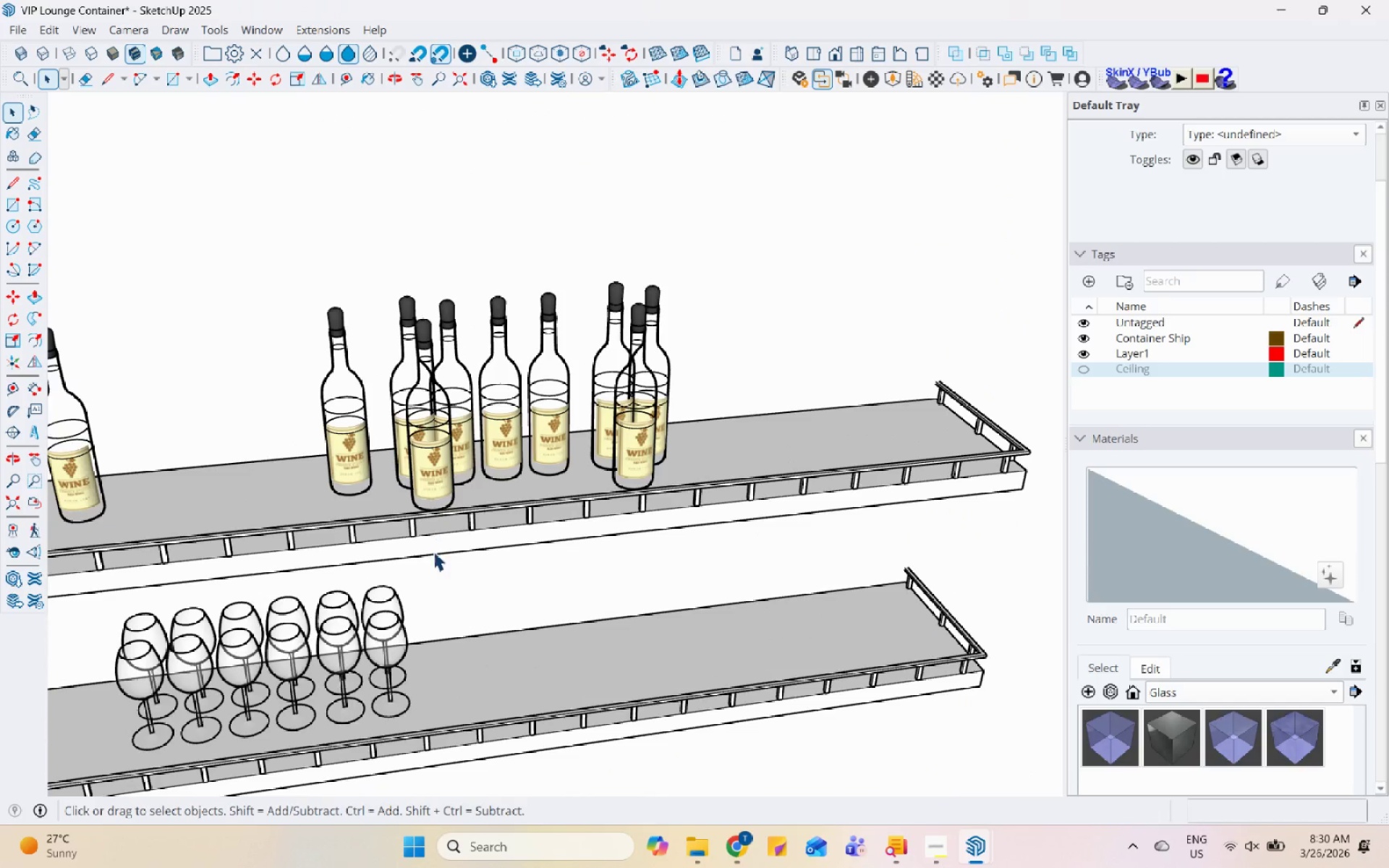 
scroll: coordinate [647, 571], scroll_direction: down, amount: 23.0
 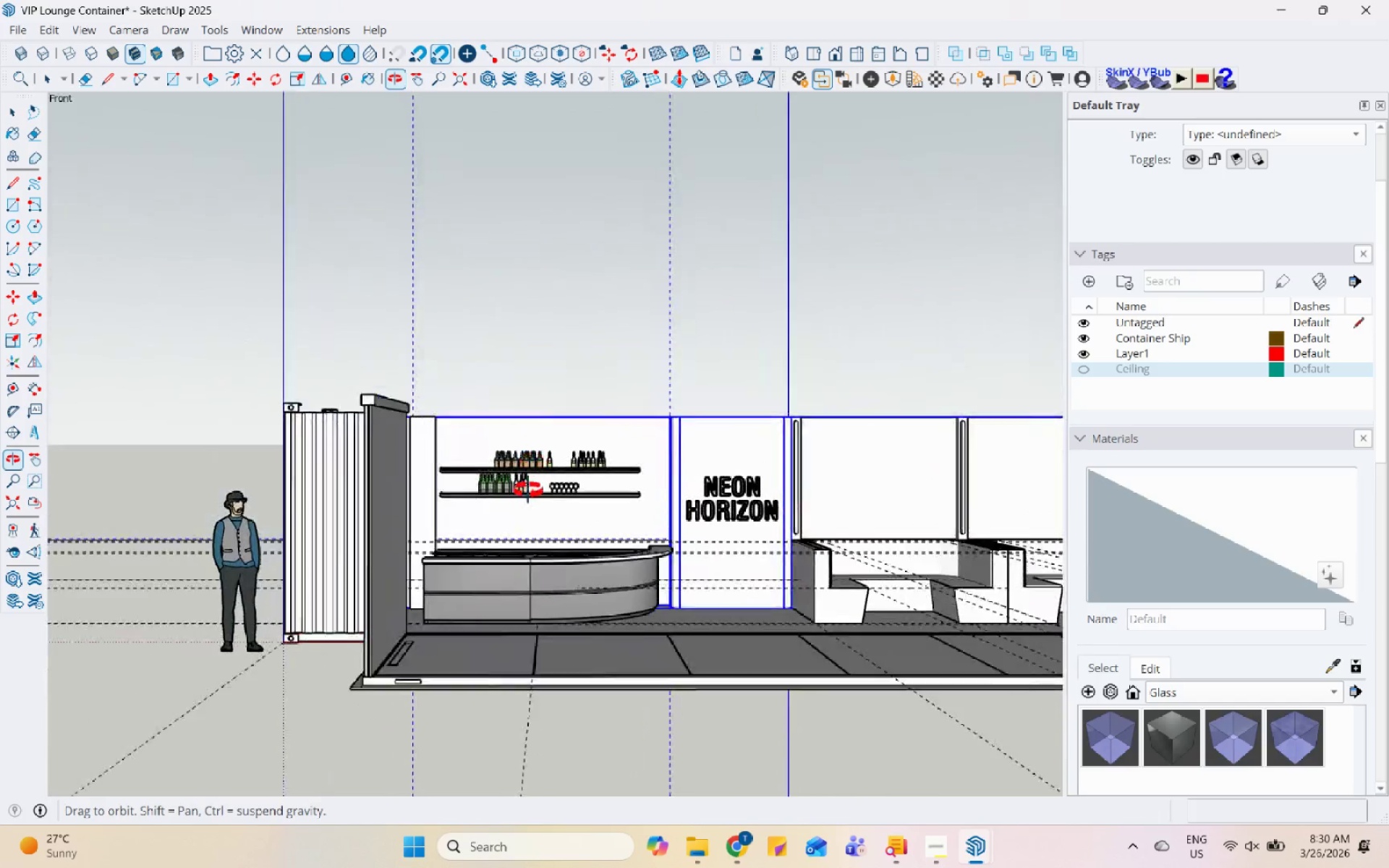 
scroll: coordinate [668, 525], scroll_direction: up, amount: 7.0
 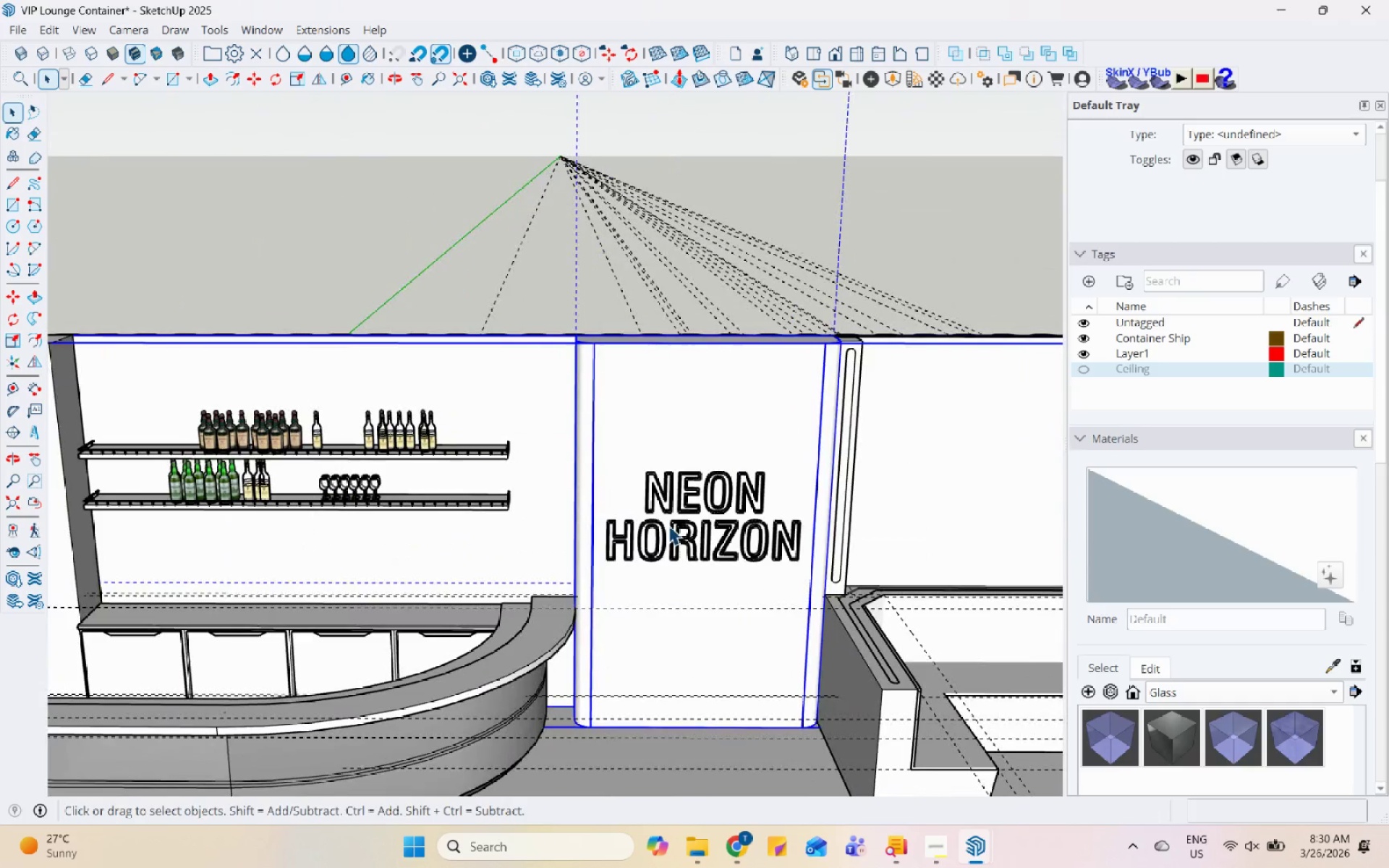 
key(Control+S)
 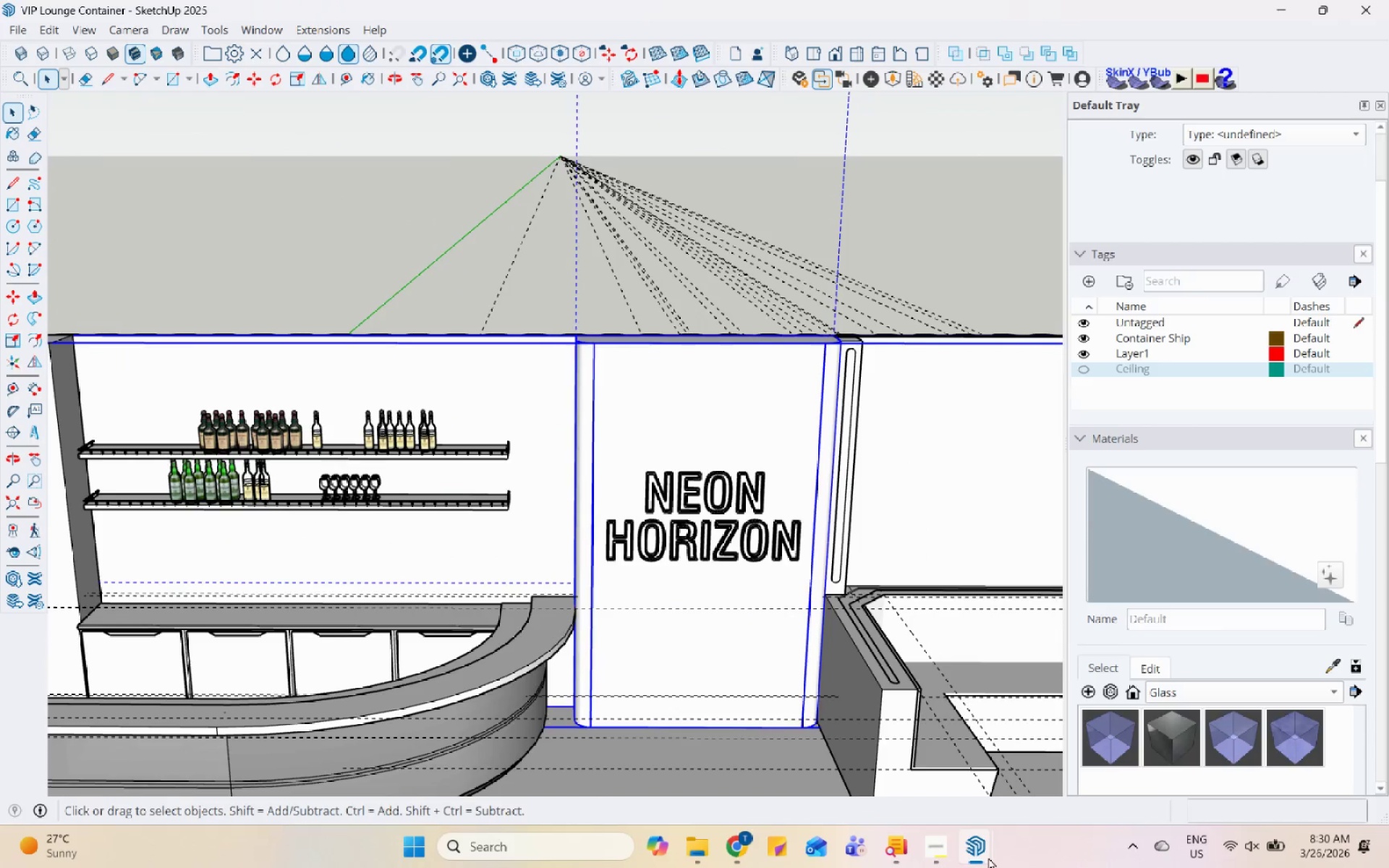 
left_click([932, 859])